 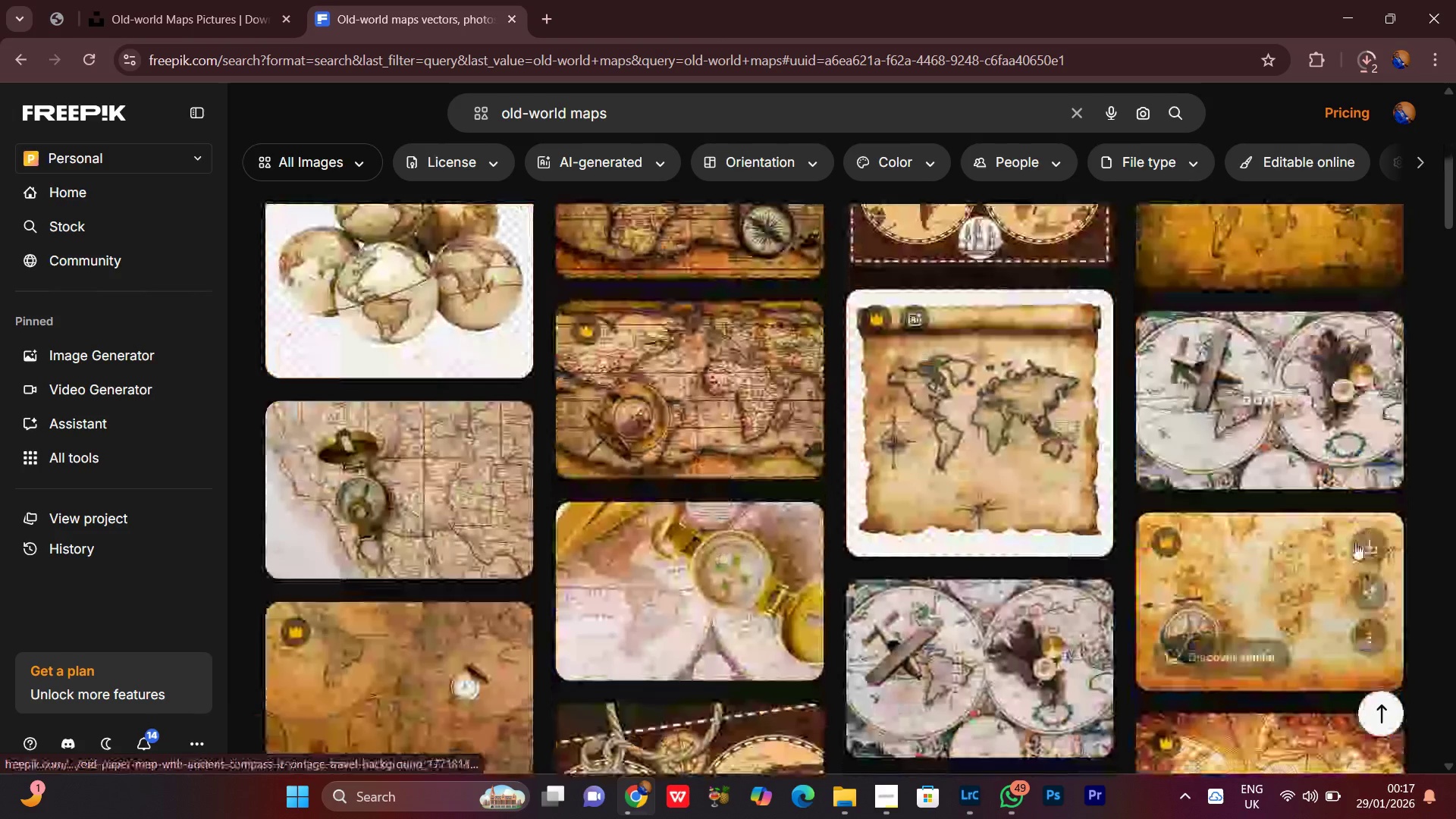 
scroll: coordinate [1419, 579], scroll_direction: down, amount: 3.0
 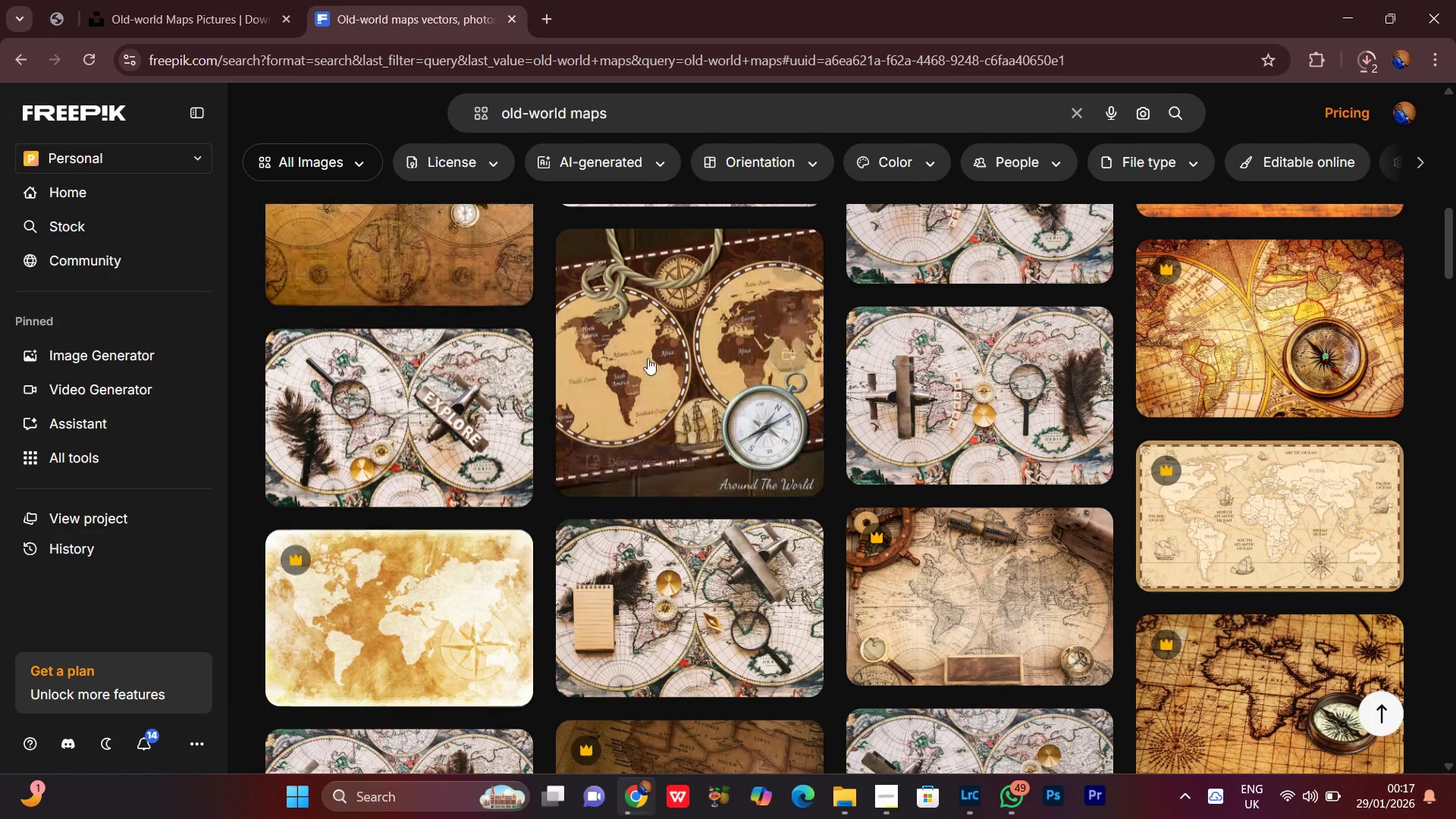 
left_click([171, 0])
 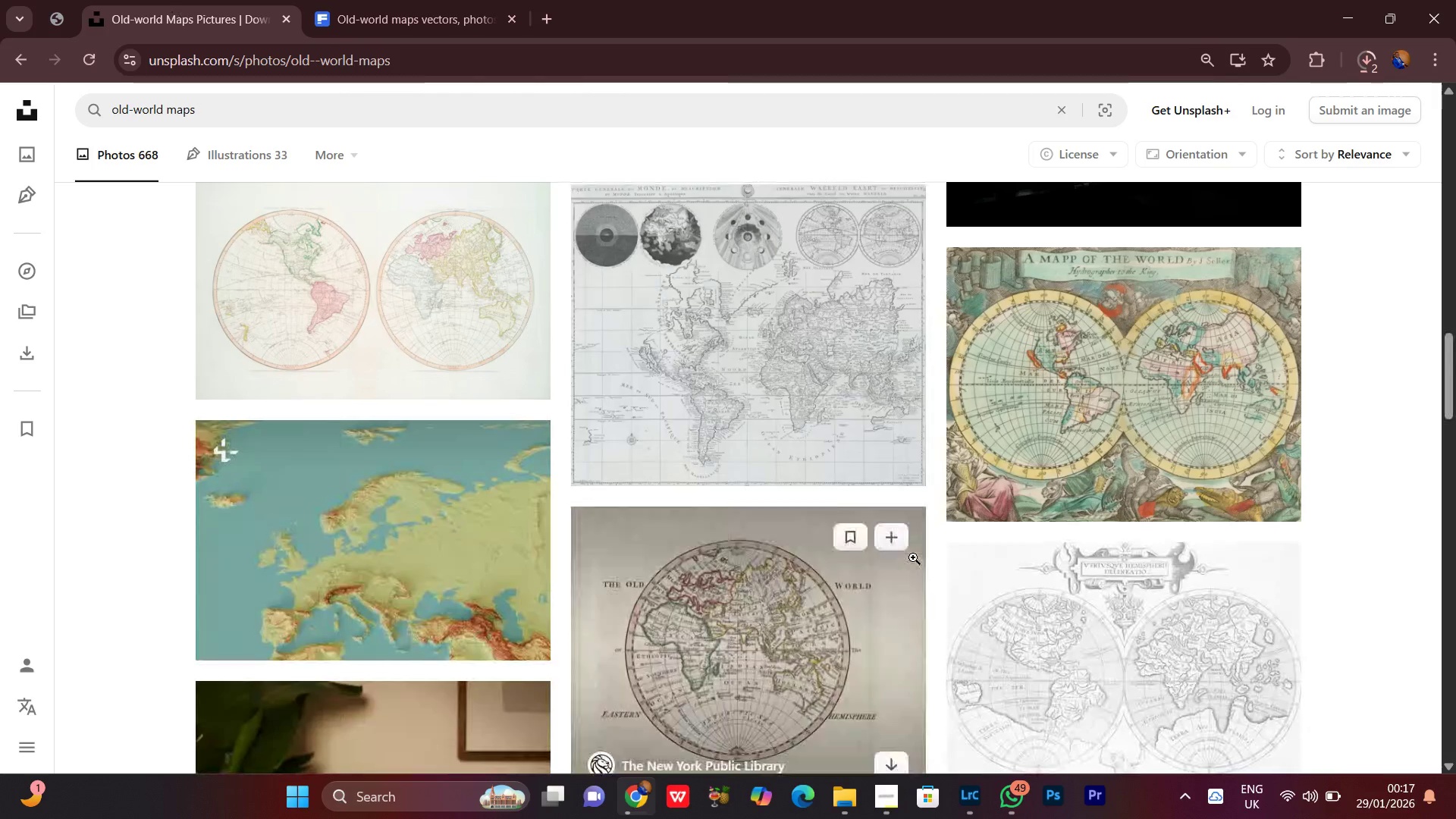 
scroll: coordinate [1389, 673], scroll_direction: down, amount: 22.0
 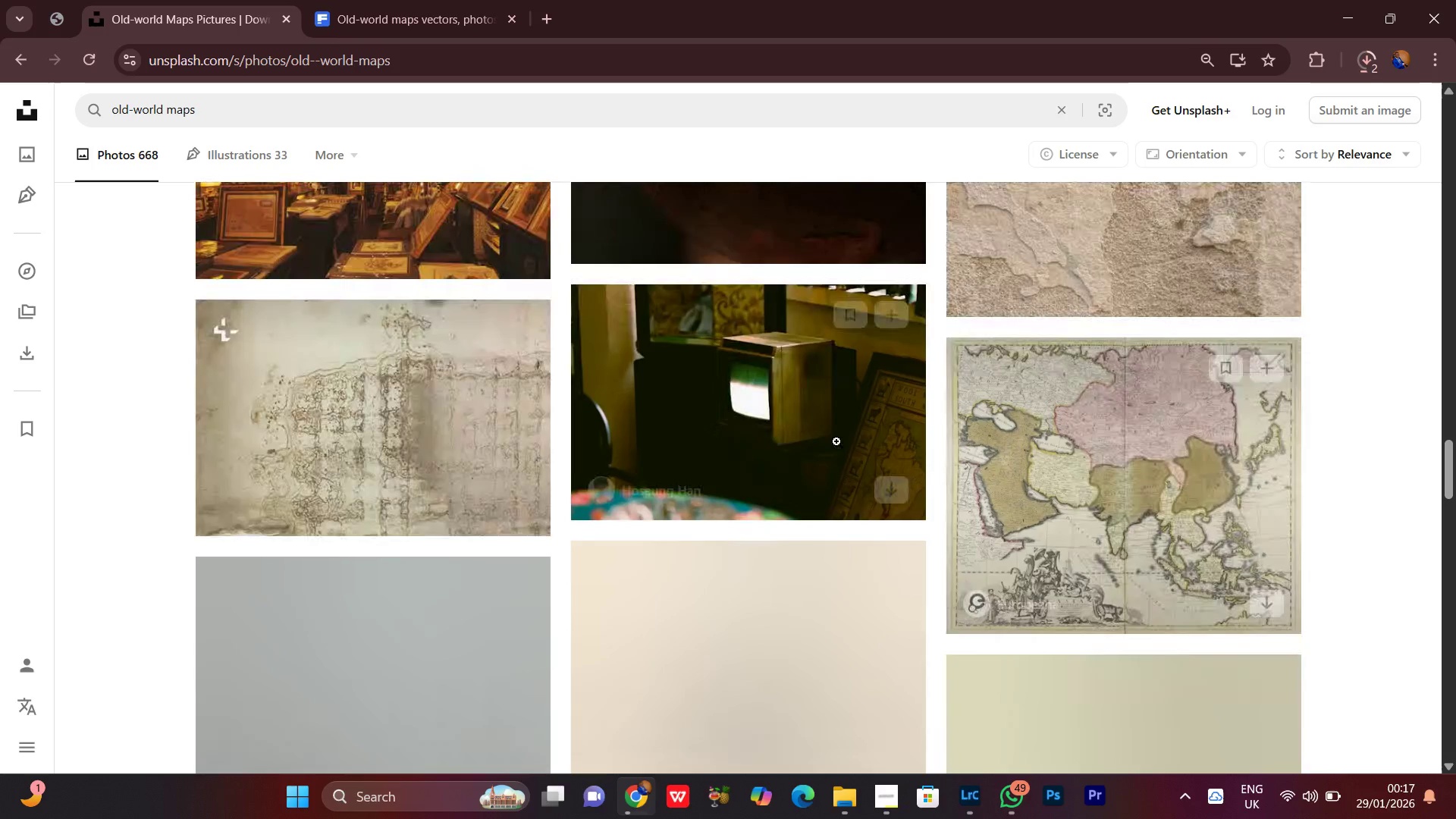 
scroll: coordinate [836, 444], scroll_direction: up, amount: 4.0
 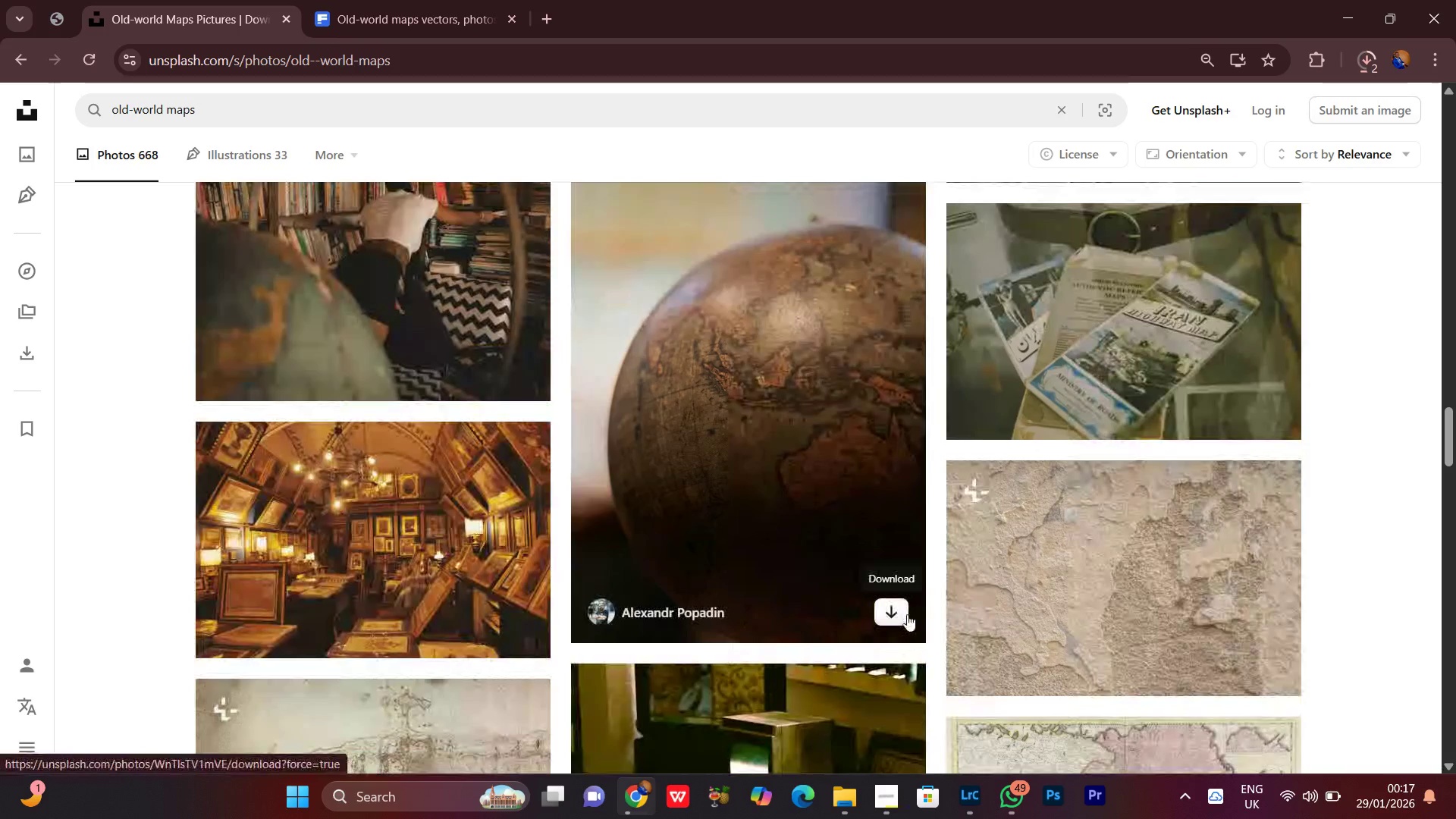 
left_click([896, 618])
 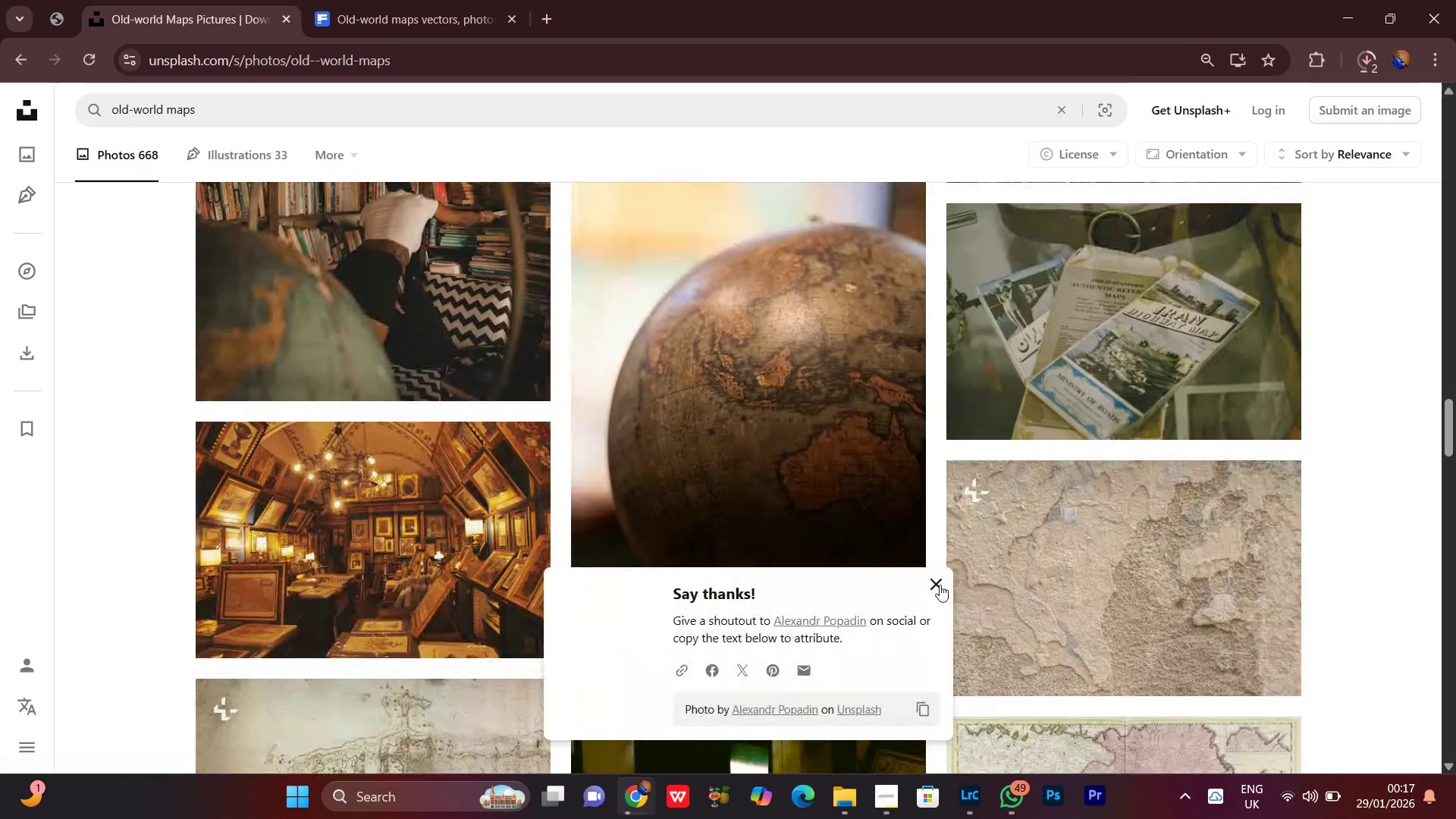 
left_click([940, 585])
 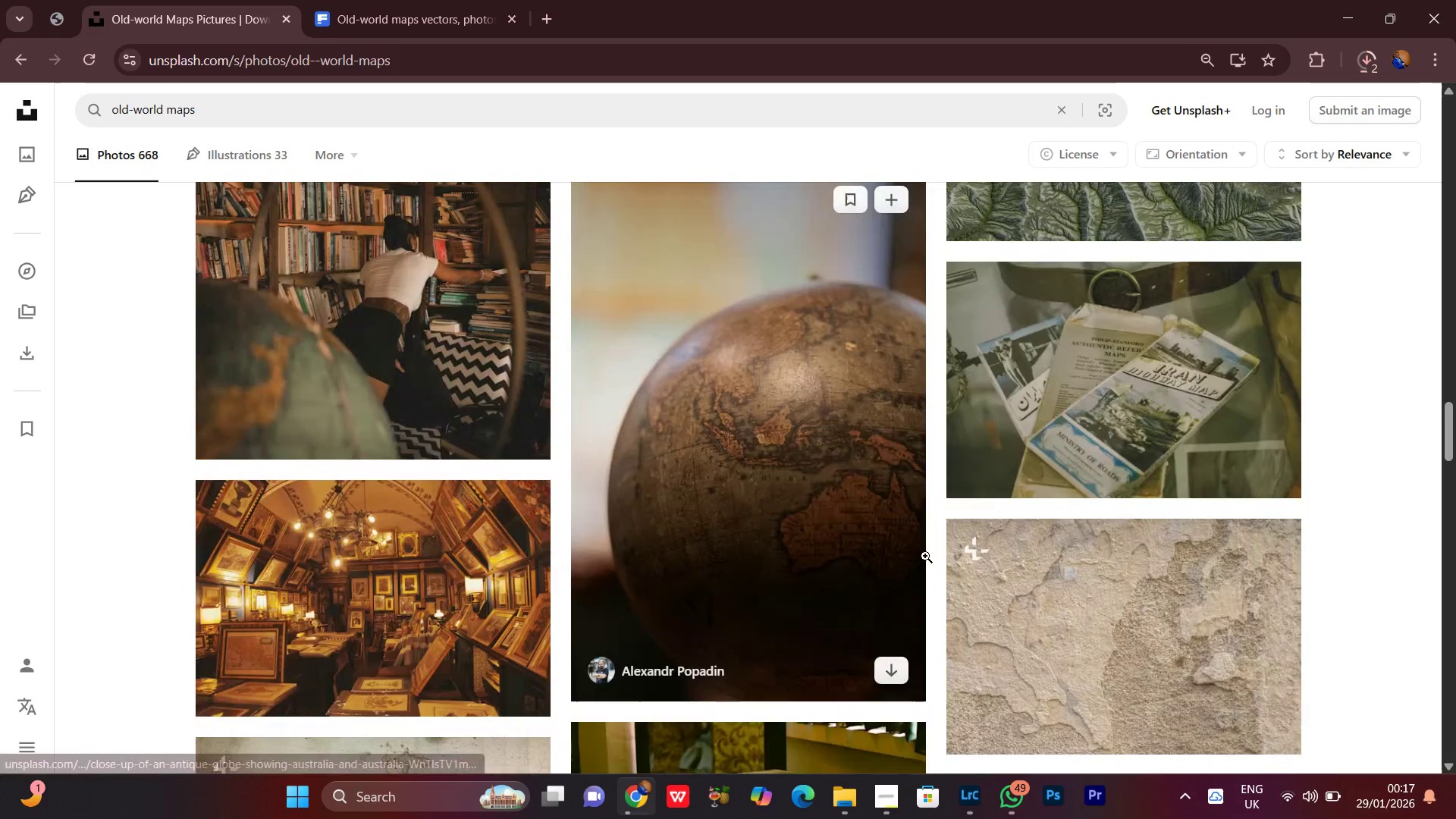 
scroll: coordinate [930, 557], scroll_direction: up, amount: 27.0
 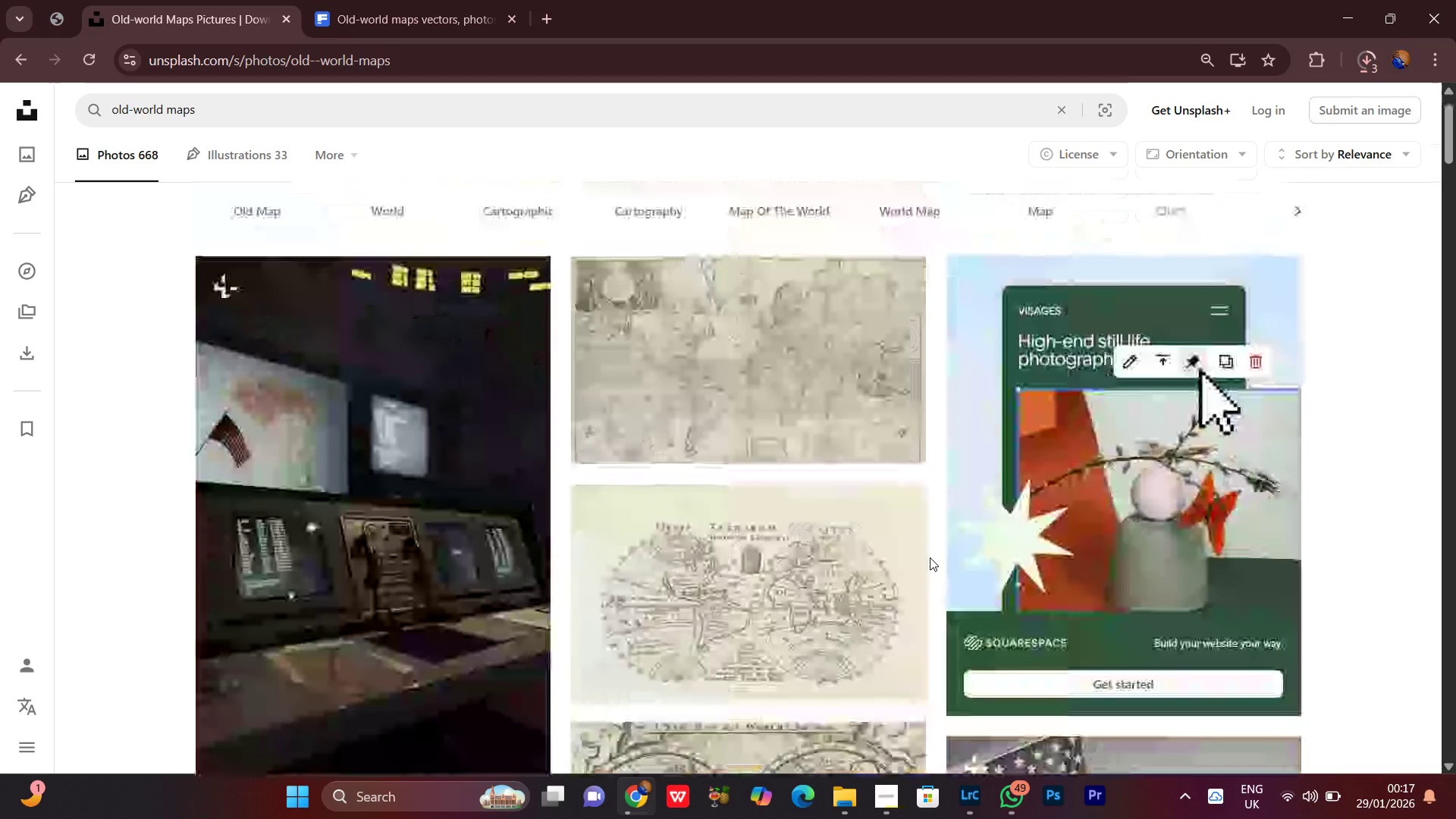 
scroll: coordinate [930, 556], scroll_direction: down, amount: 7.0
 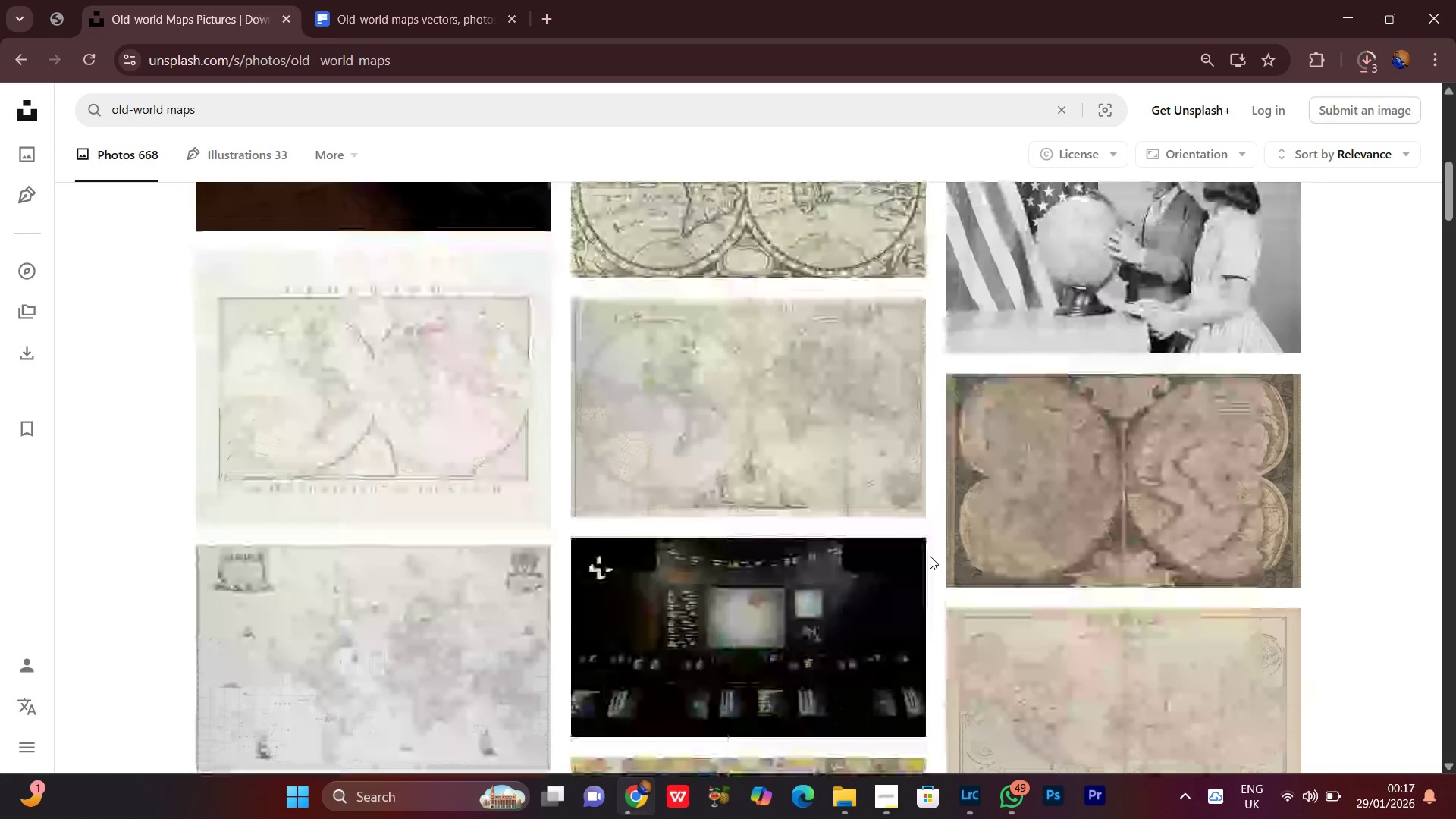 
scroll: coordinate [930, 556], scroll_direction: up, amount: 5.0
 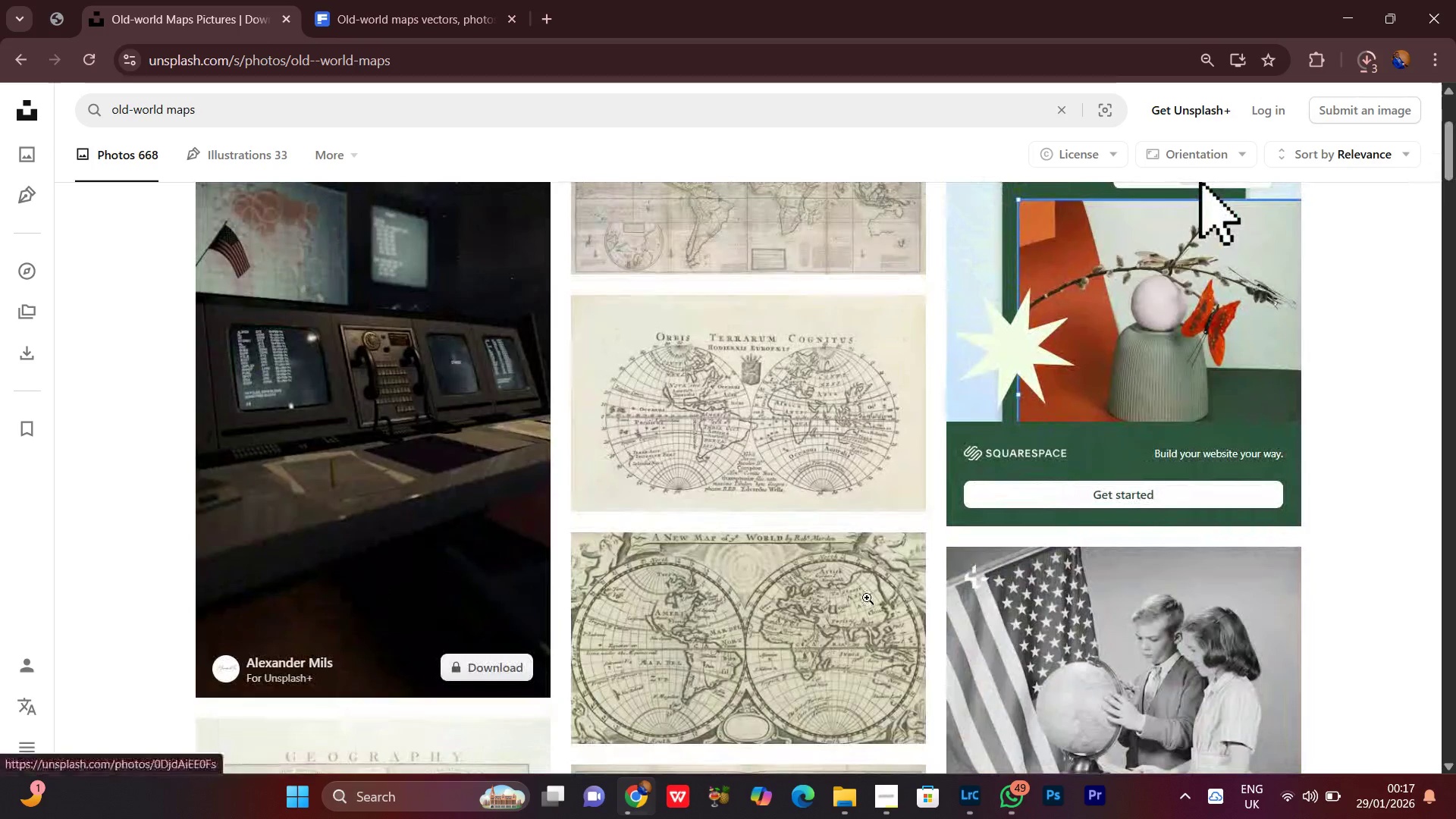 
scroll: coordinate [1369, 455], scroll_direction: down, amount: 32.0
 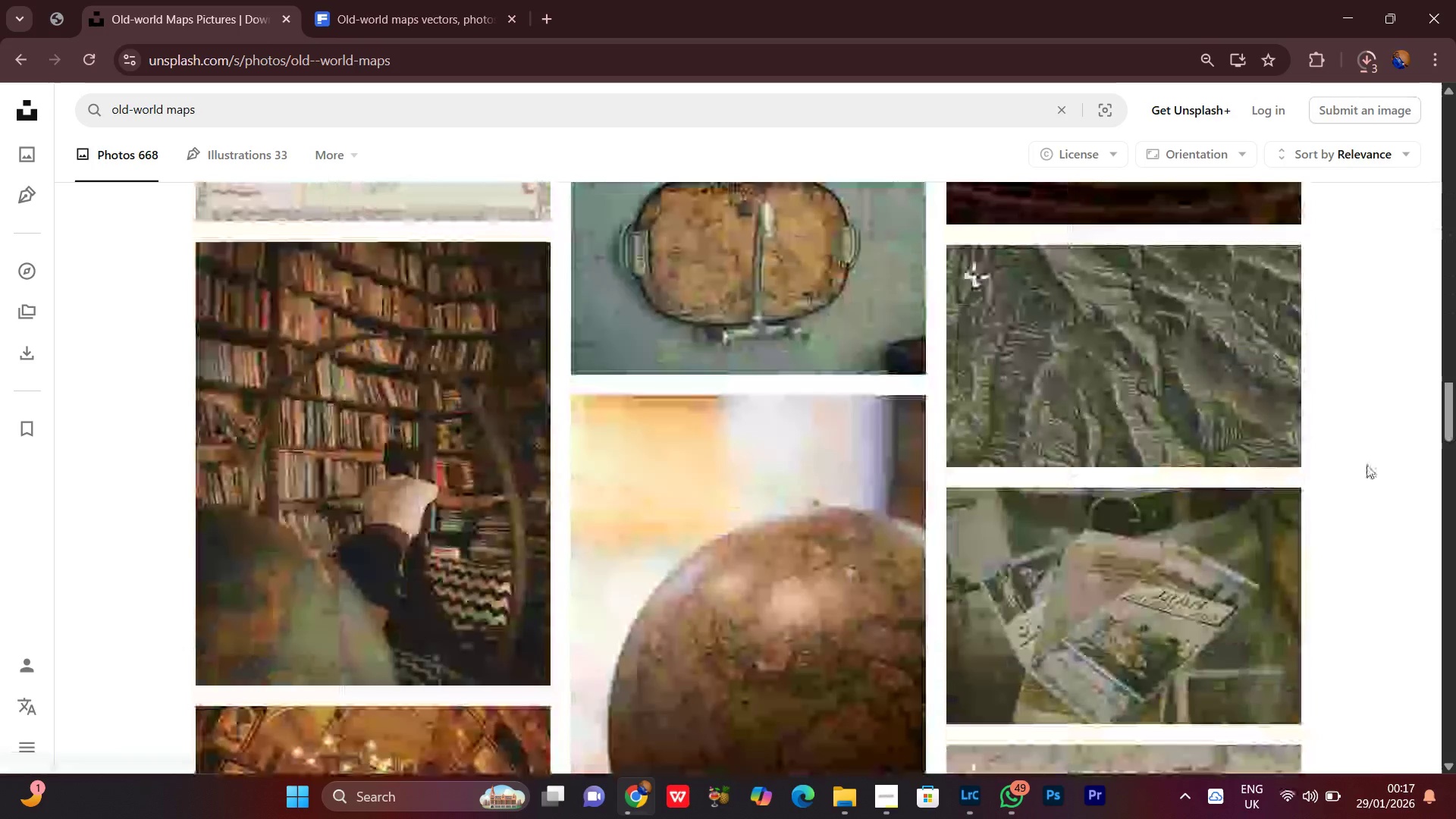 
scroll: coordinate [1367, 465], scroll_direction: up, amount: 8.0
 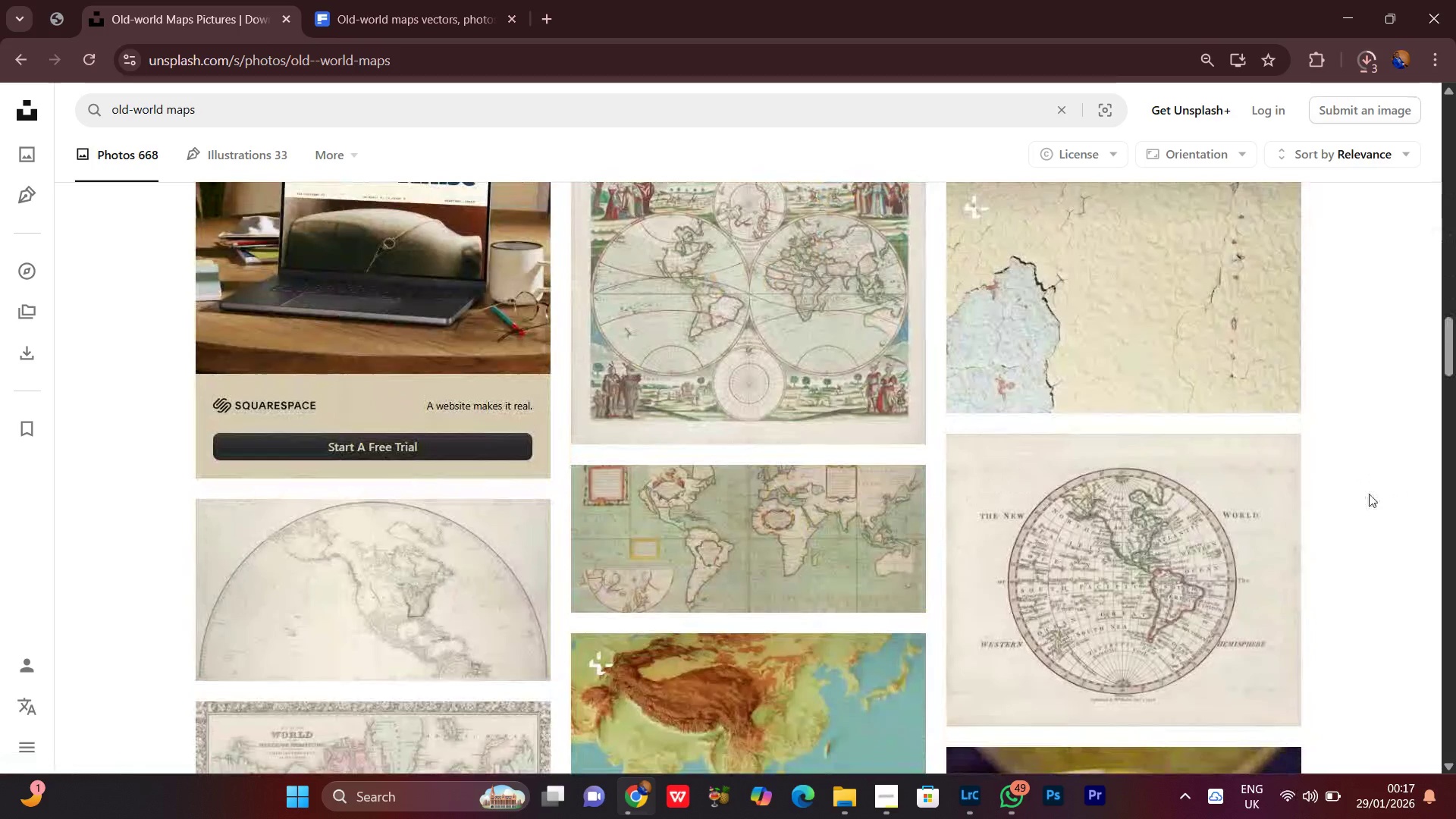 
scroll: coordinate [1378, 476], scroll_direction: down, amount: 18.0
 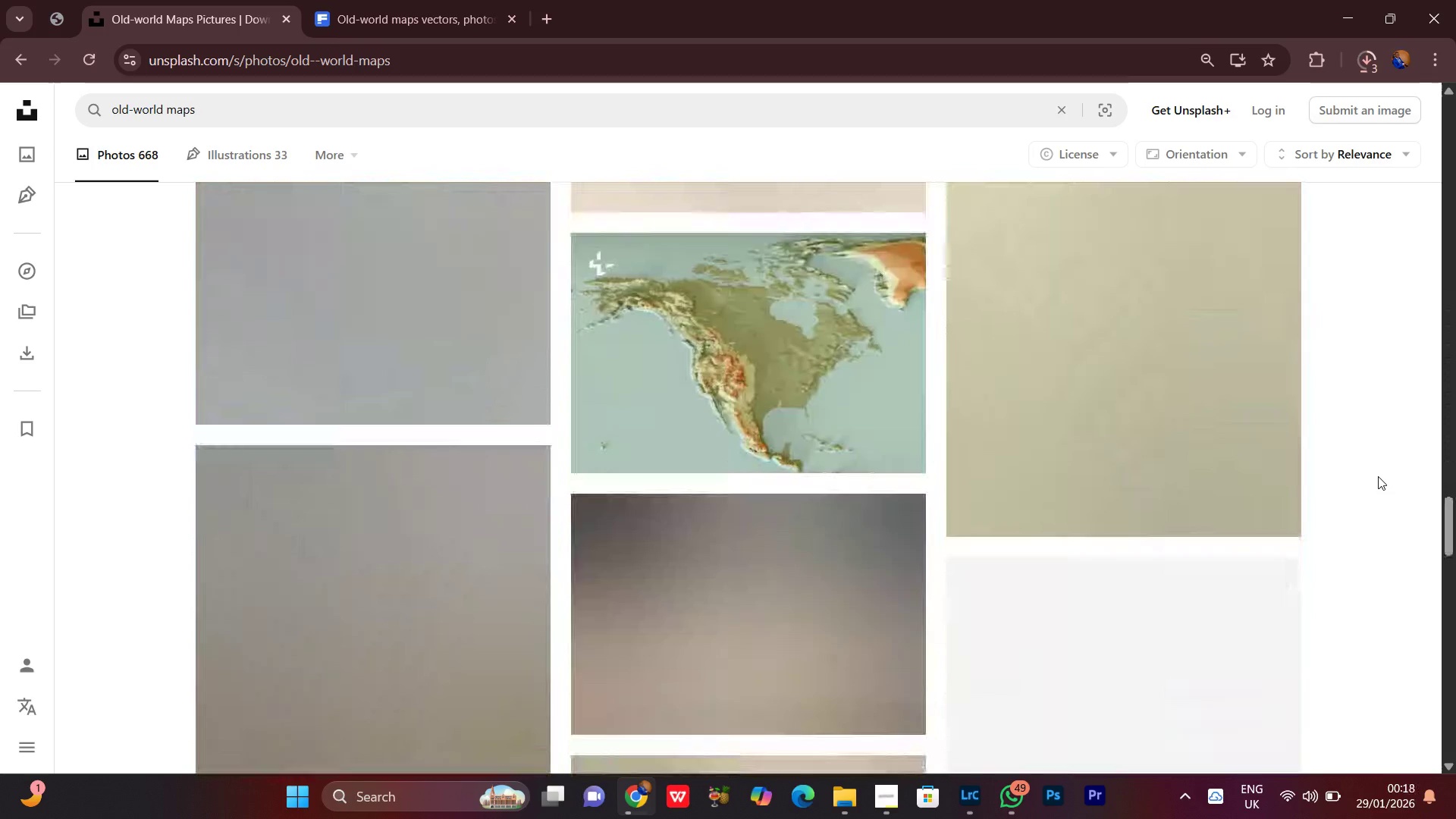 
scroll: coordinate [1378, 476], scroll_direction: up, amount: 11.0
 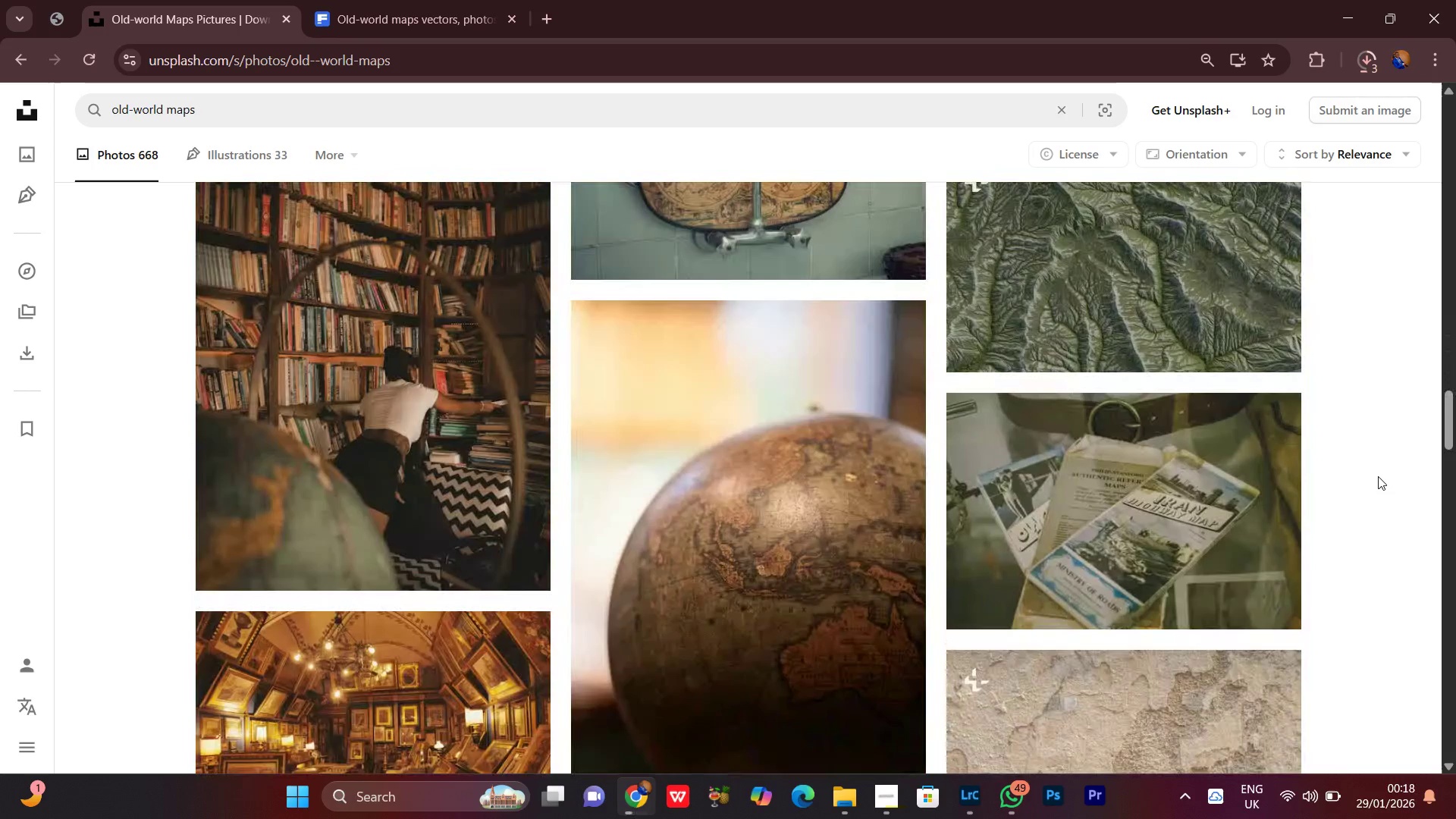 
scroll: coordinate [1378, 476], scroll_direction: down, amount: 3.0
 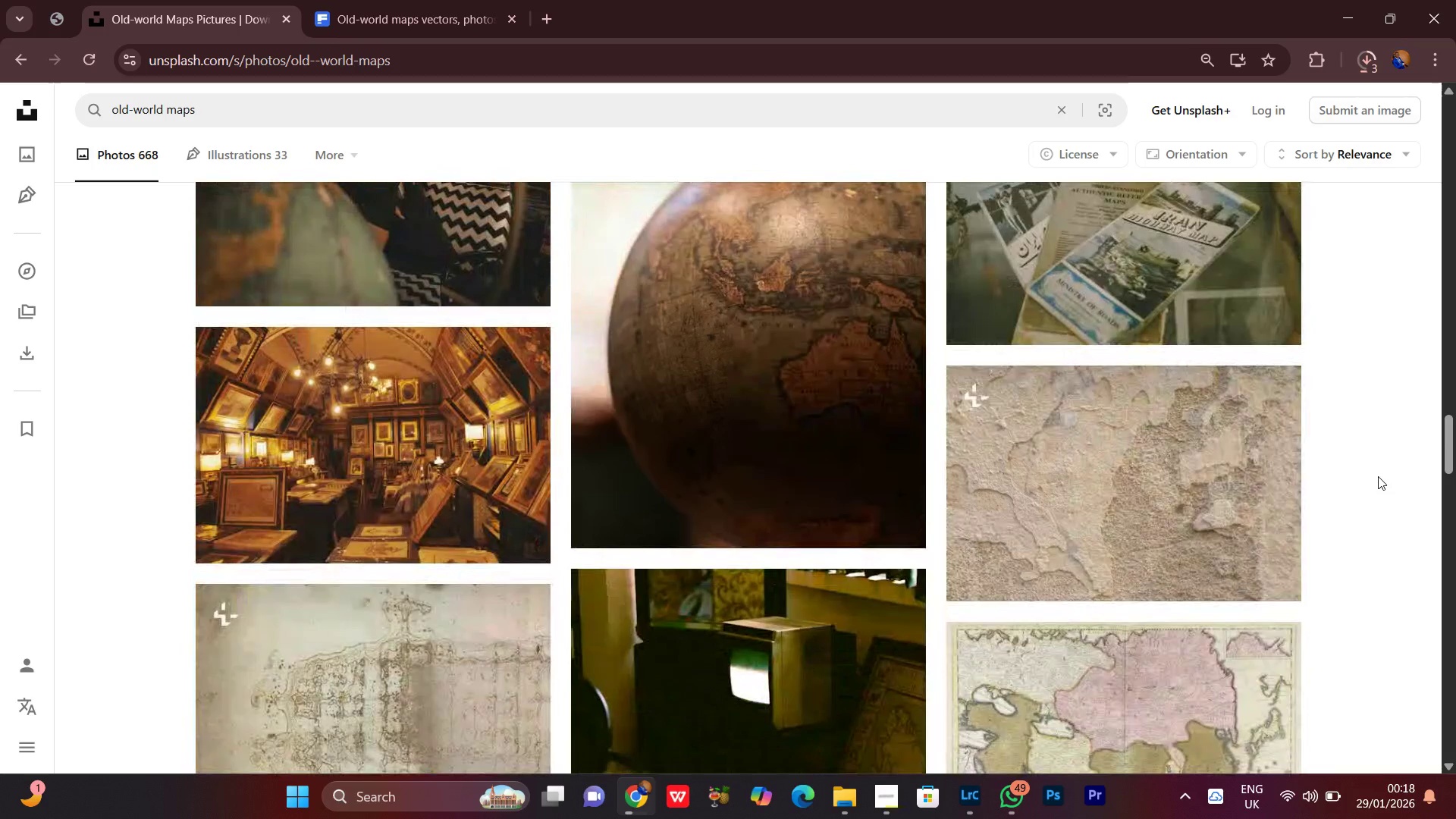 
scroll: coordinate [1378, 476], scroll_direction: up, amount: 1.0
 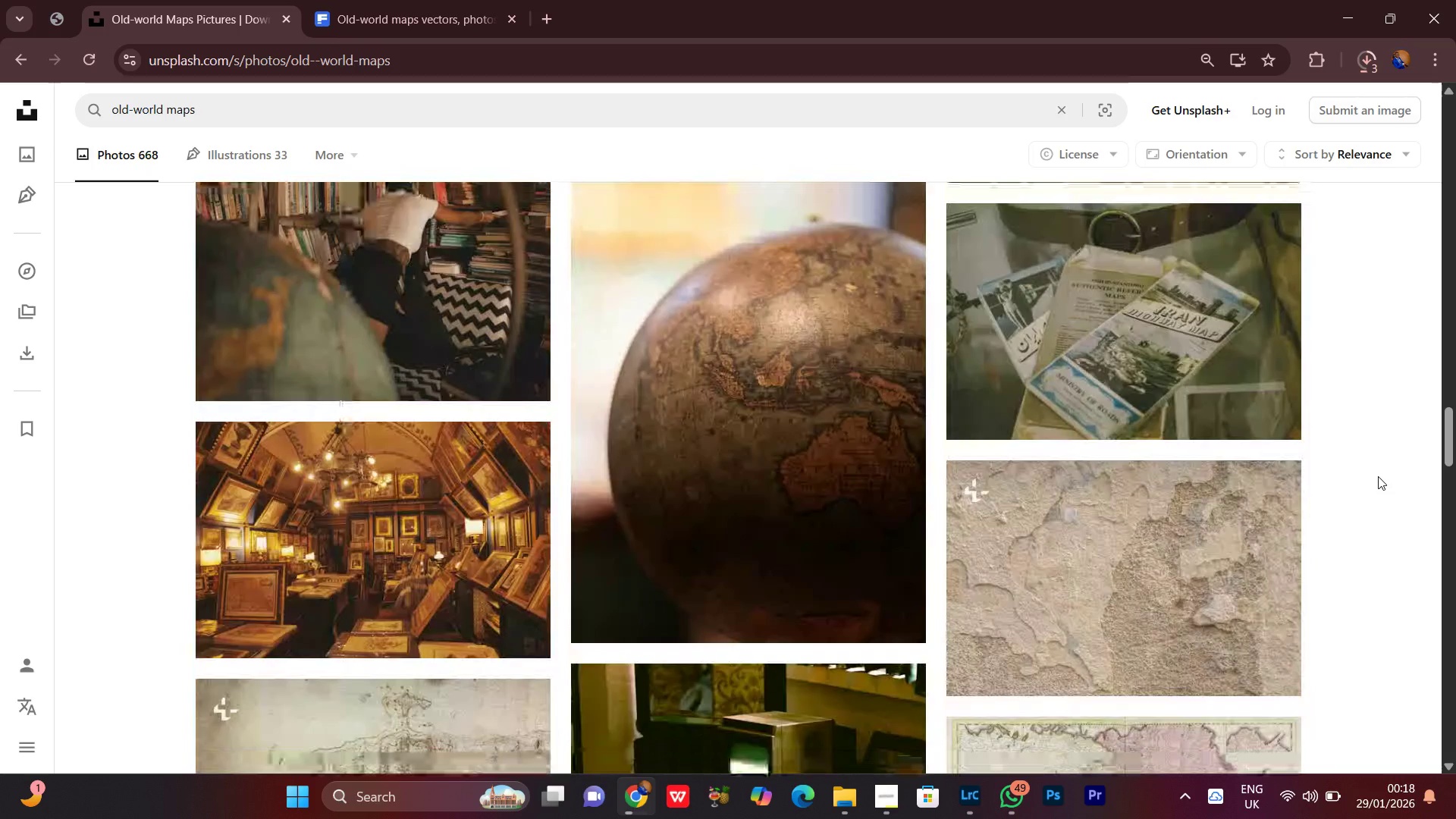 
scroll: coordinate [1378, 476], scroll_direction: down, amount: 1.0
 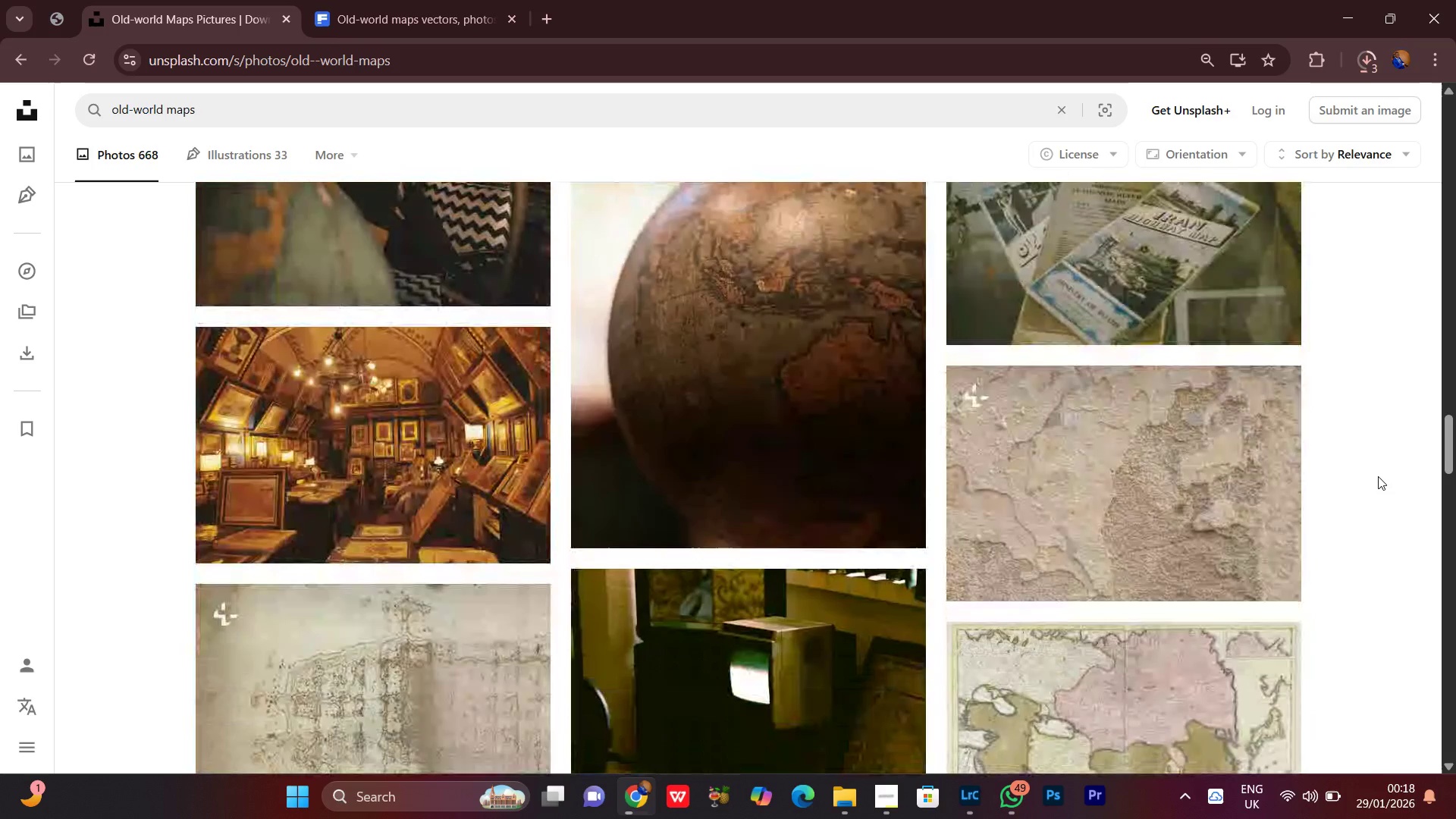 
scroll: coordinate [1378, 476], scroll_direction: none, amount: 0.0
 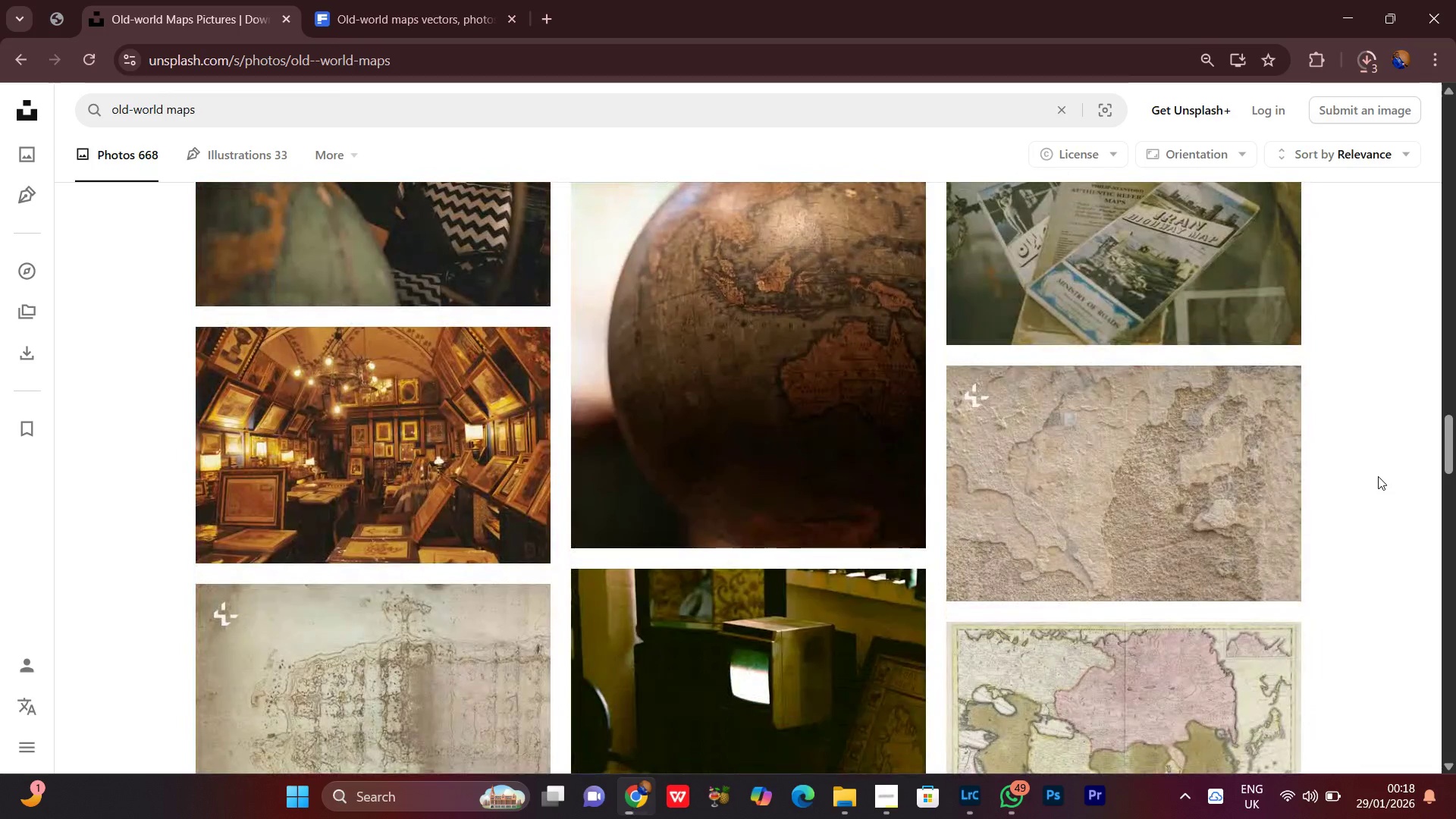 
scroll: coordinate [1378, 476], scroll_direction: down, amount: 5.0
 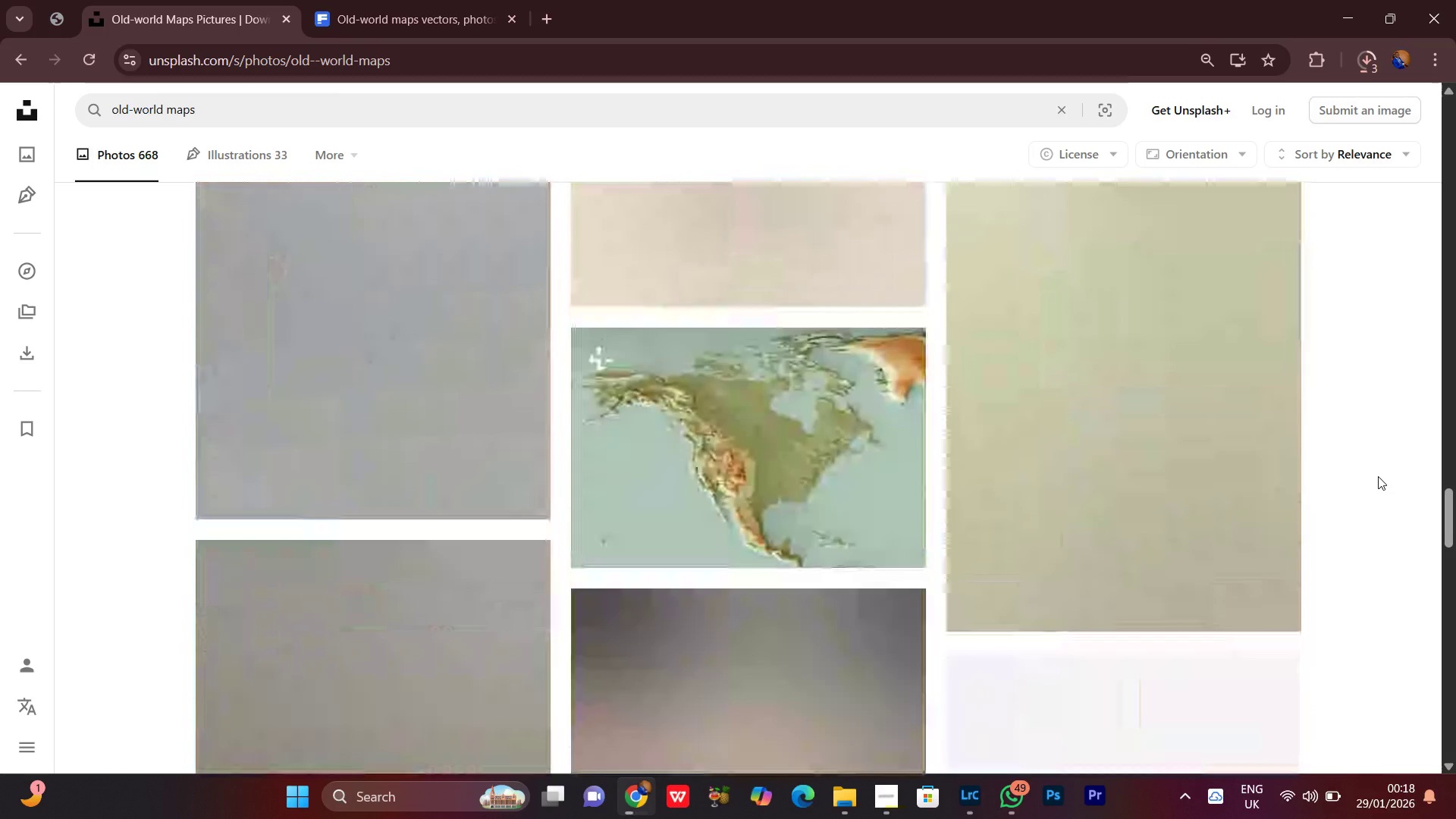 
scroll: coordinate [1378, 476], scroll_direction: none, amount: 0.0
 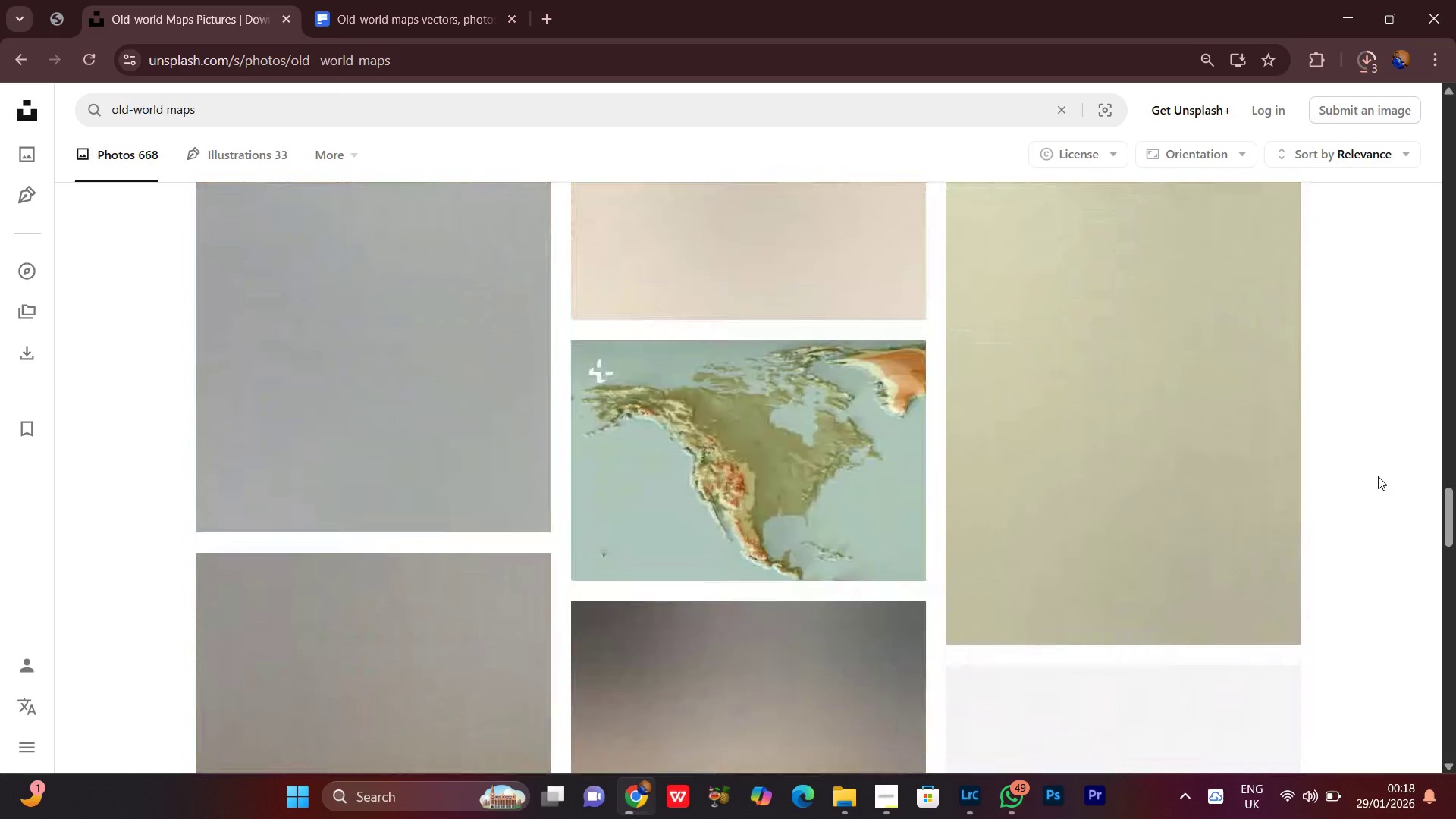 
scroll: coordinate [1379, 475], scroll_direction: up, amount: 41.0
 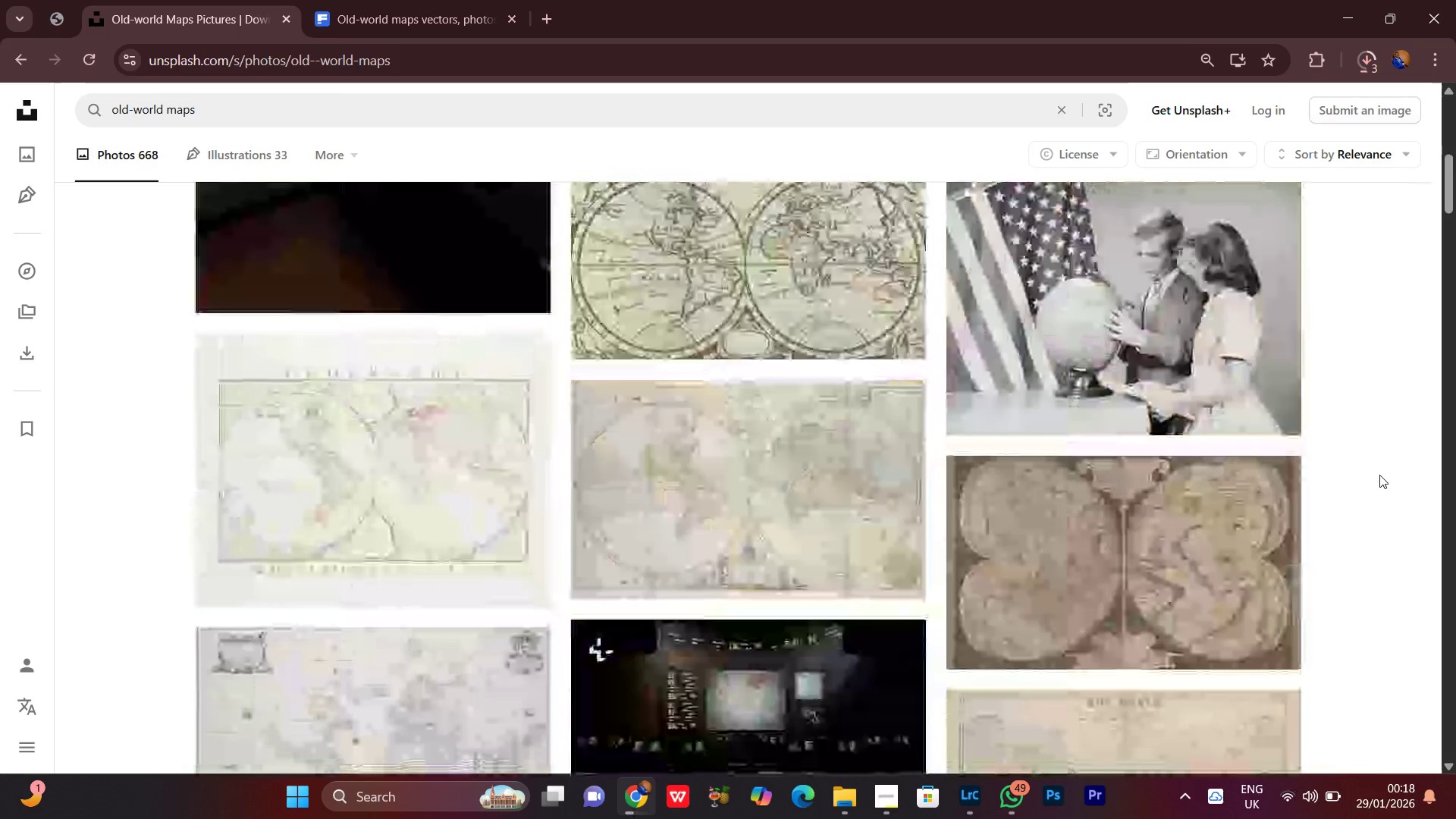 
scroll: coordinate [1379, 475], scroll_direction: none, amount: 0.0
 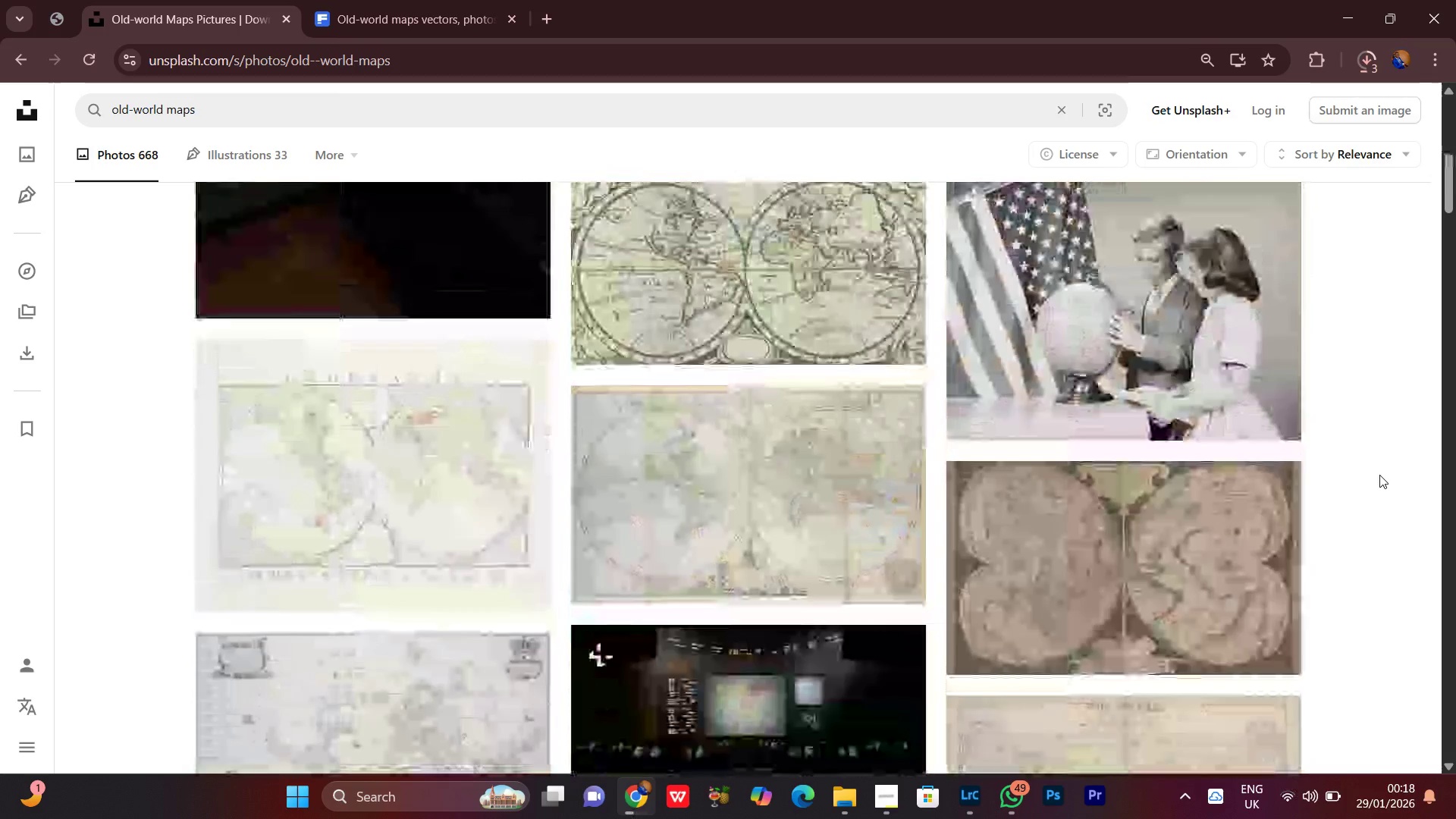 
scroll: coordinate [1379, 475], scroll_direction: up, amount: 2.0
 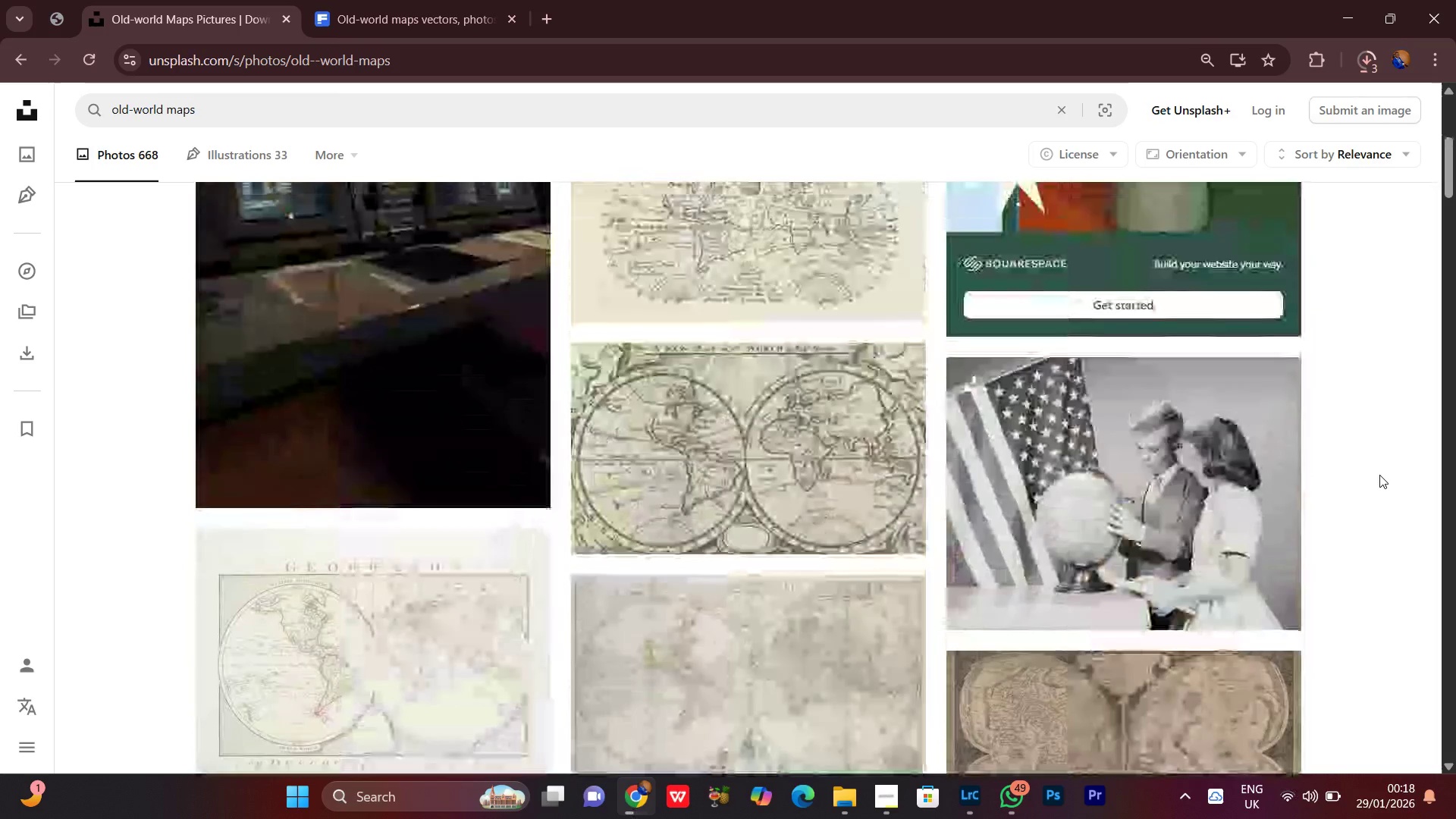 
scroll: coordinate [1379, 475], scroll_direction: down, amount: 33.0
 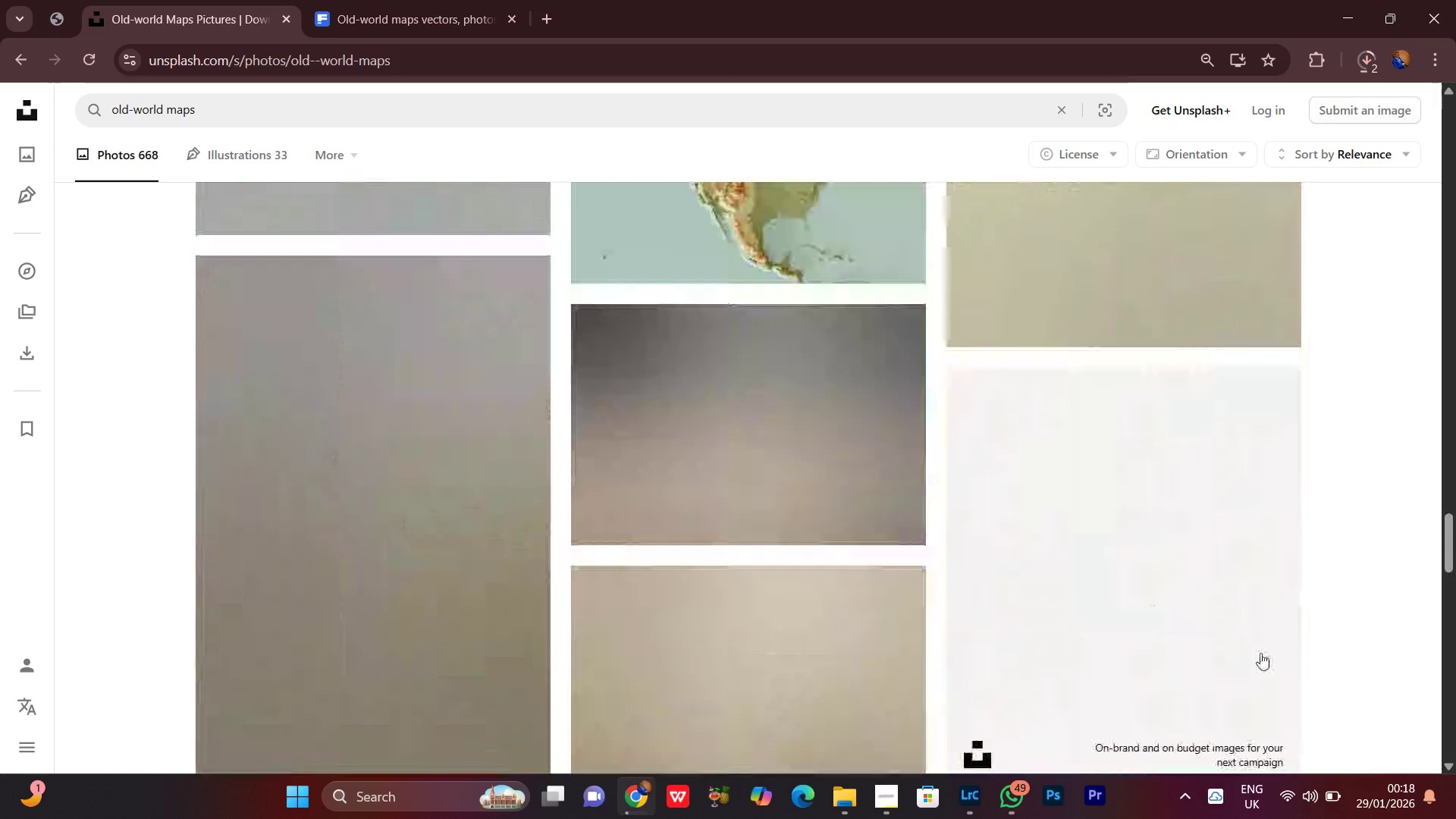 
mouse_move([1272, 777])
 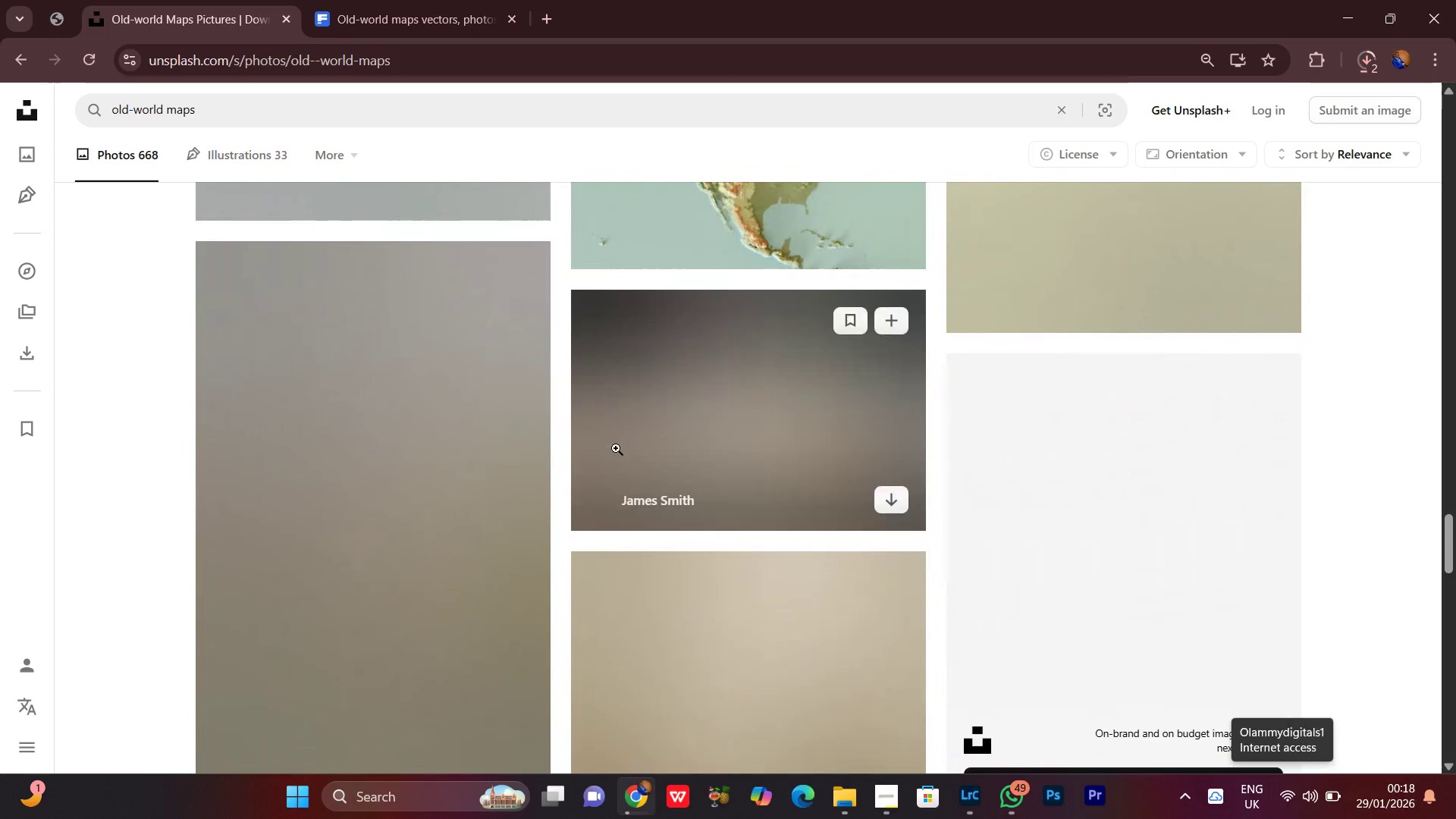 
scroll: coordinate [455, 366], scroll_direction: down, amount: 12.0
 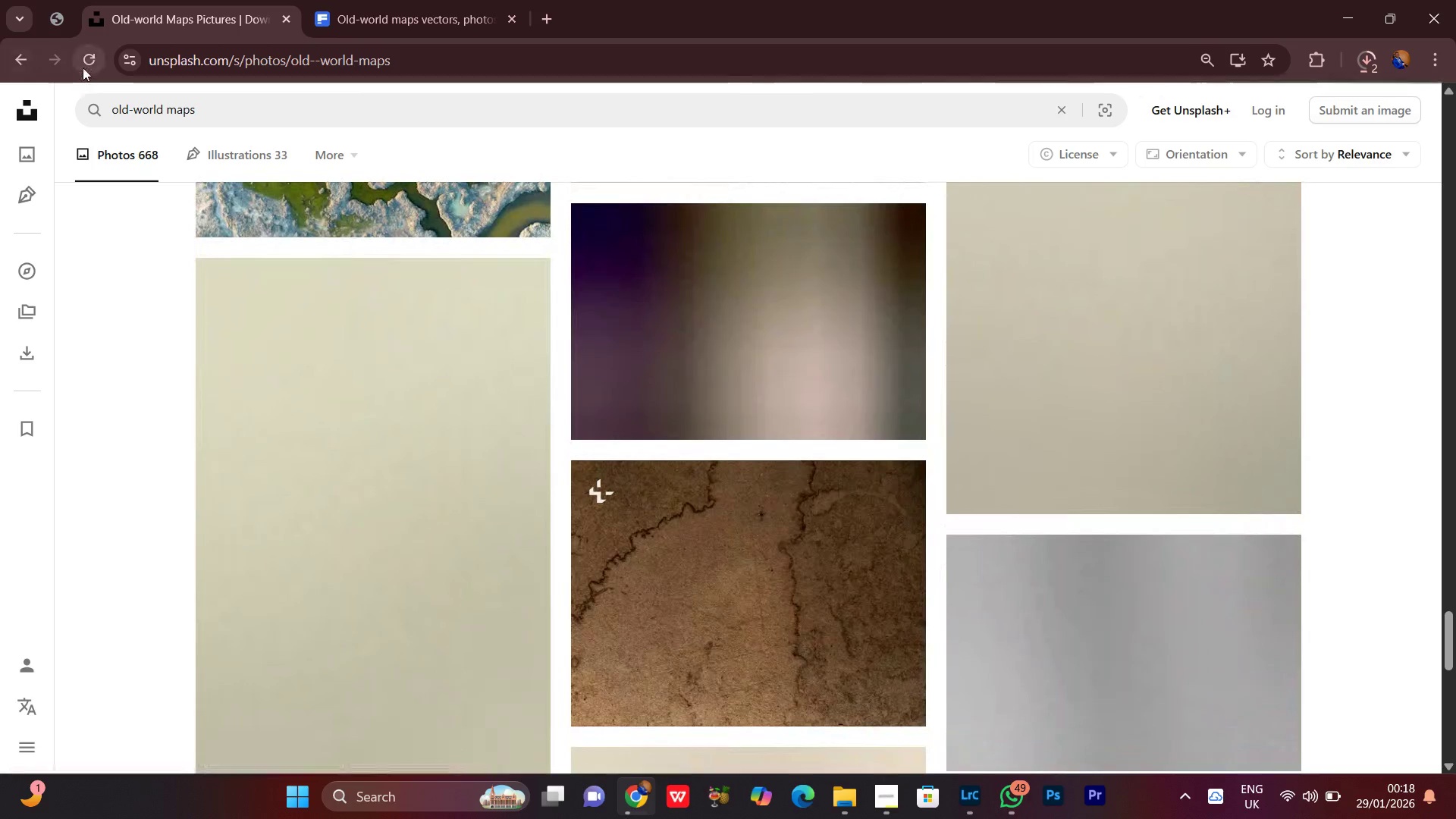 
left_click([87, 61])
 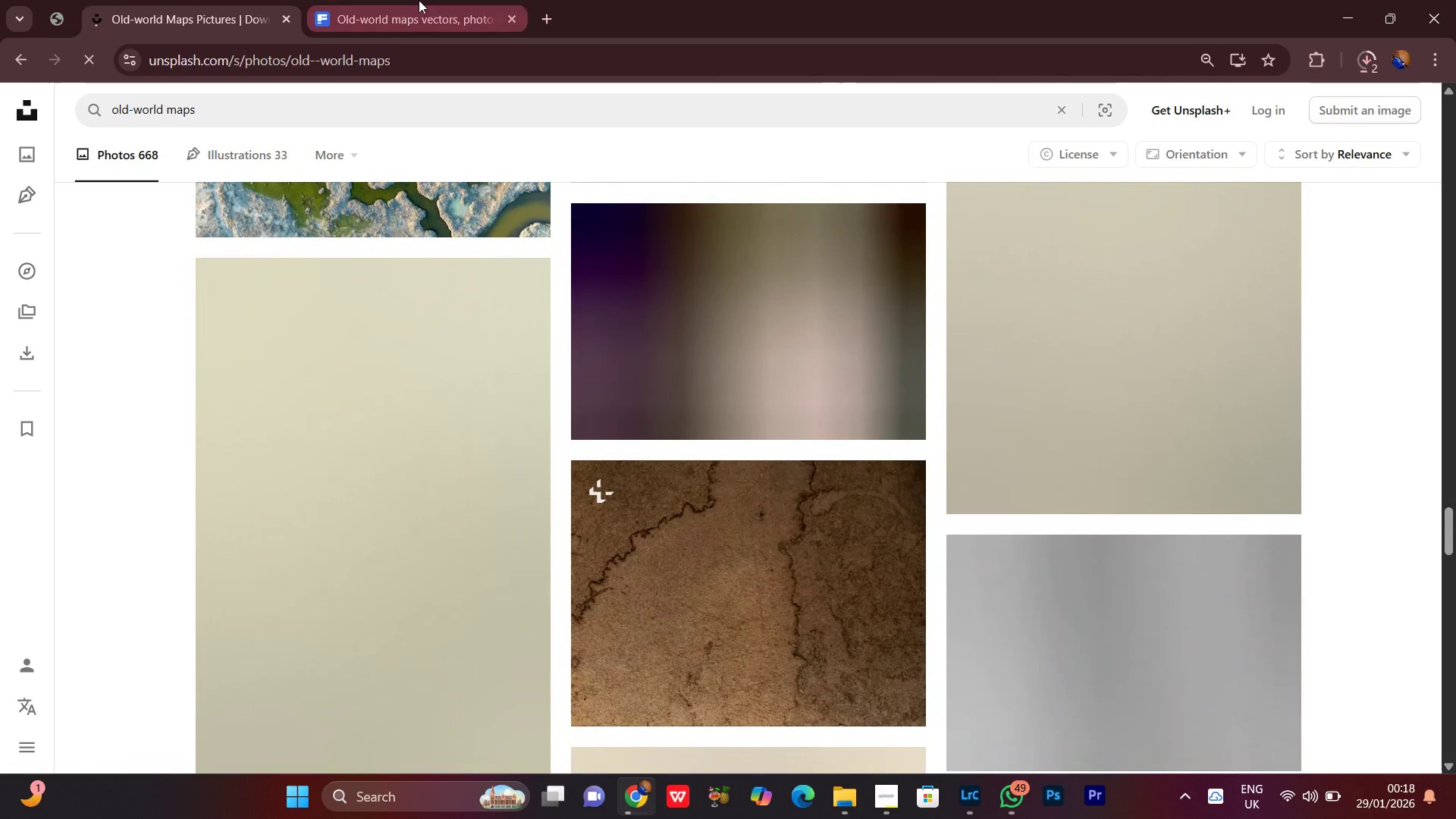 
left_click([419, 0])
 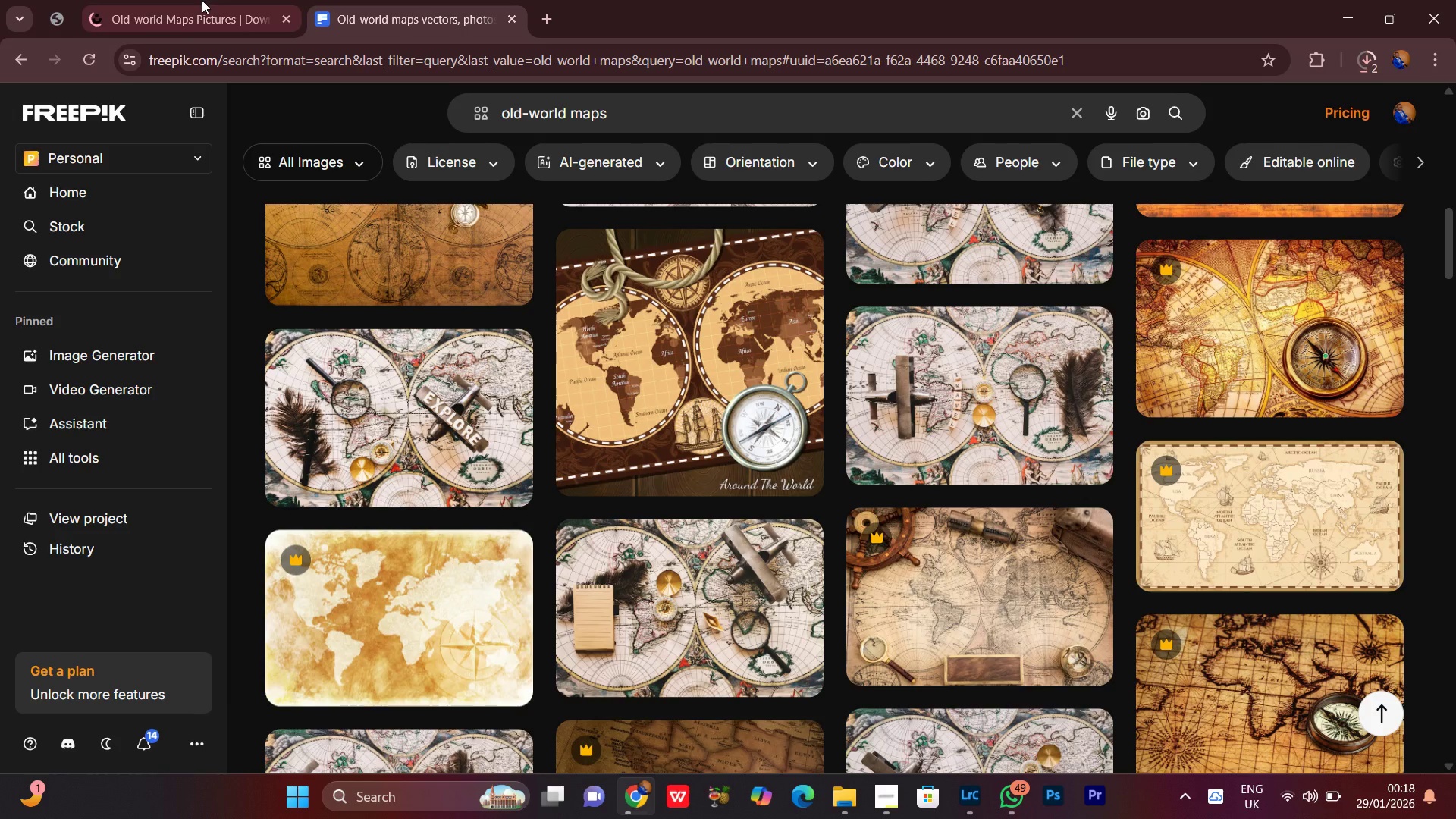 
left_click([202, 0])
 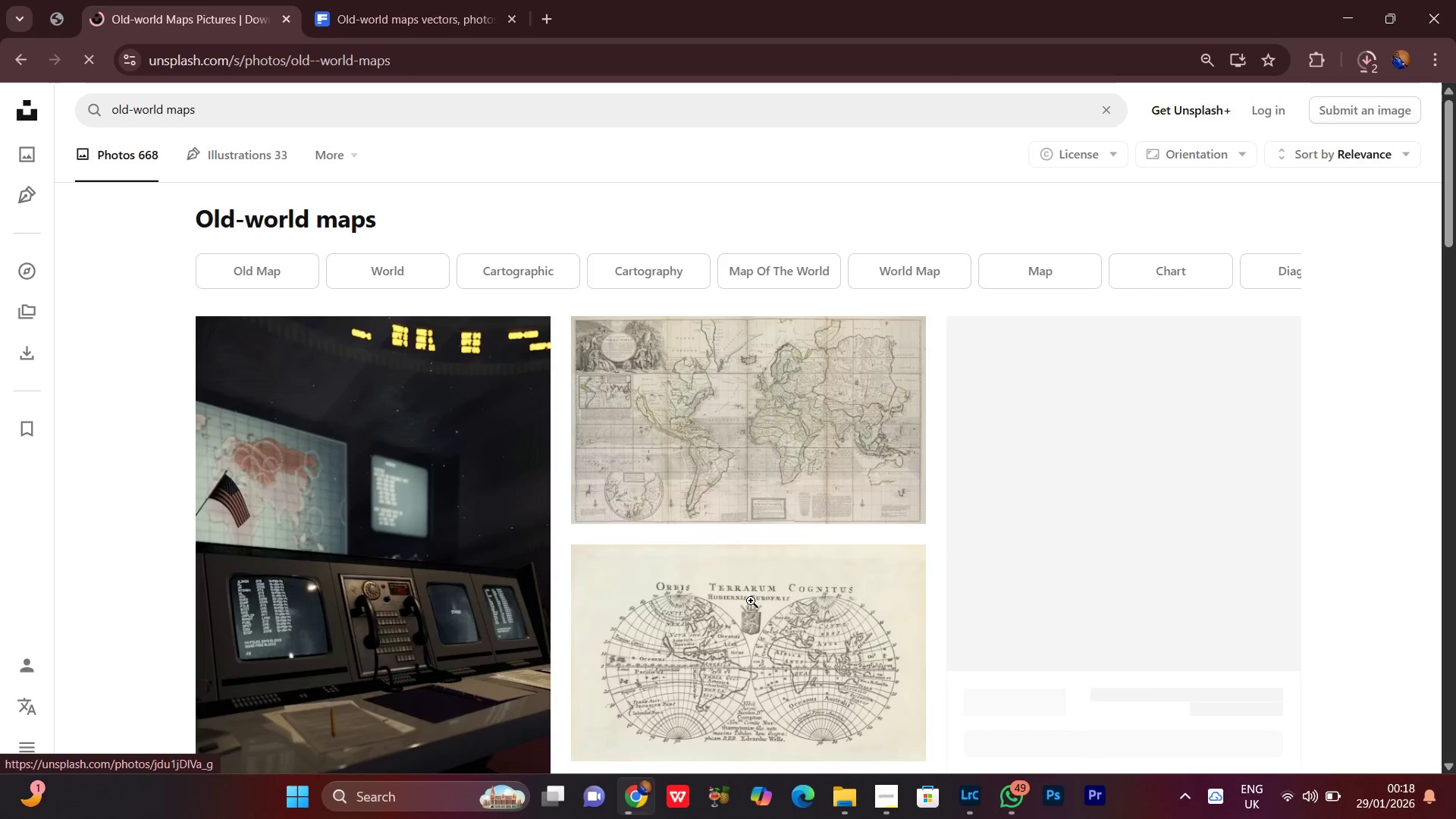 
scroll: coordinate [1349, 507], scroll_direction: down, amount: 12.0
 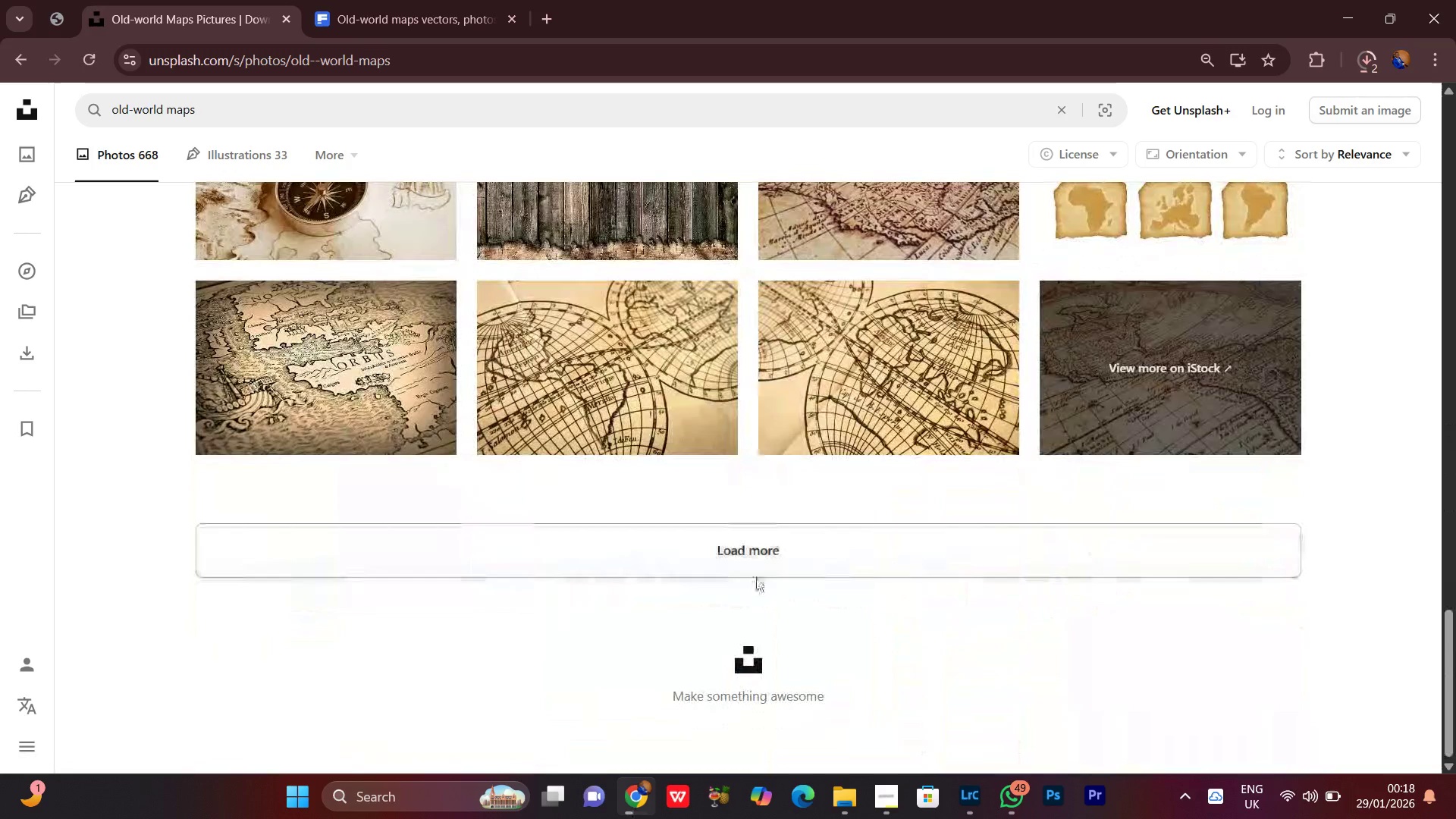 
left_click([670, 545])
 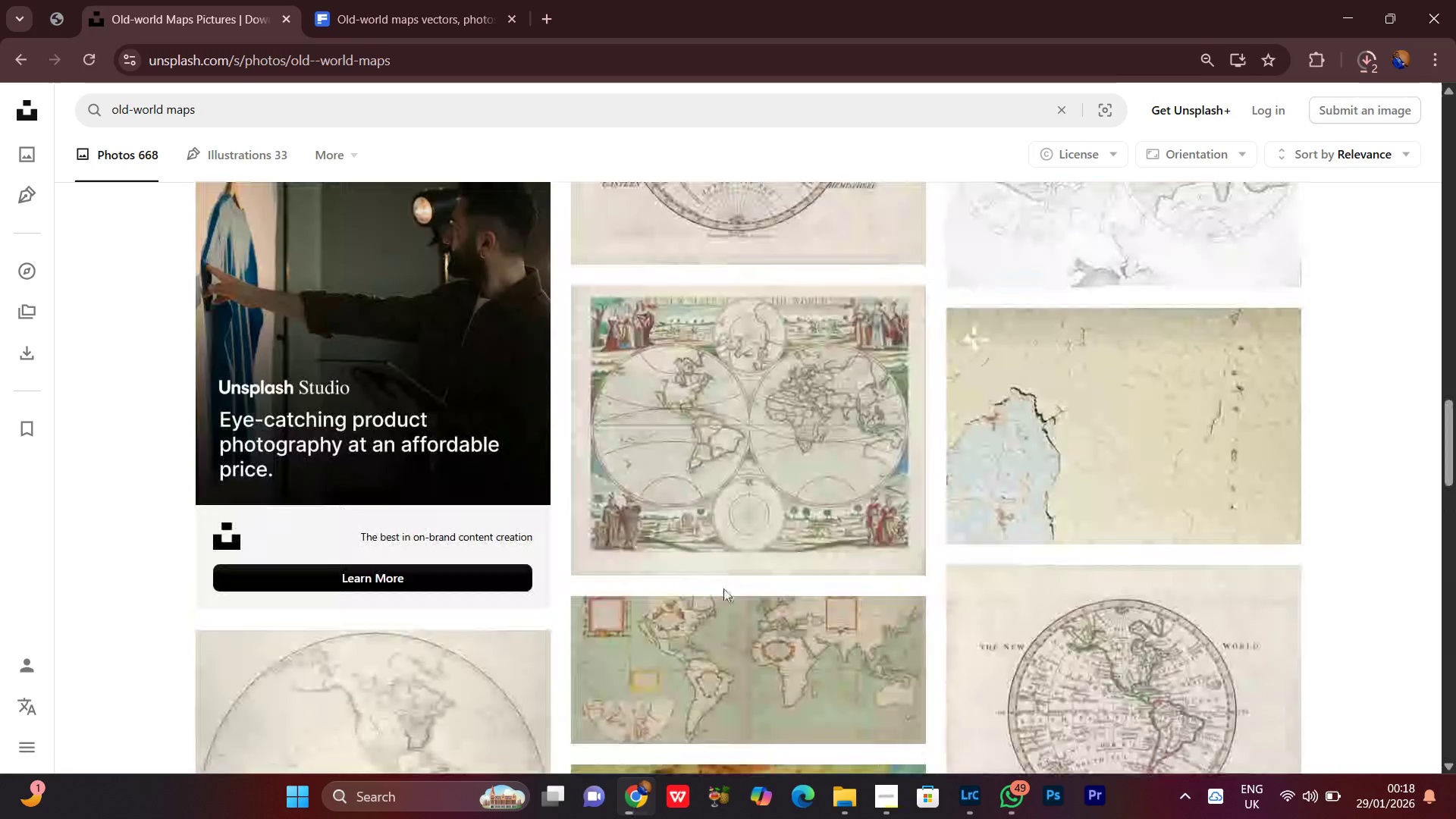 
scroll: coordinate [1389, 573], scroll_direction: down, amount: 16.0
 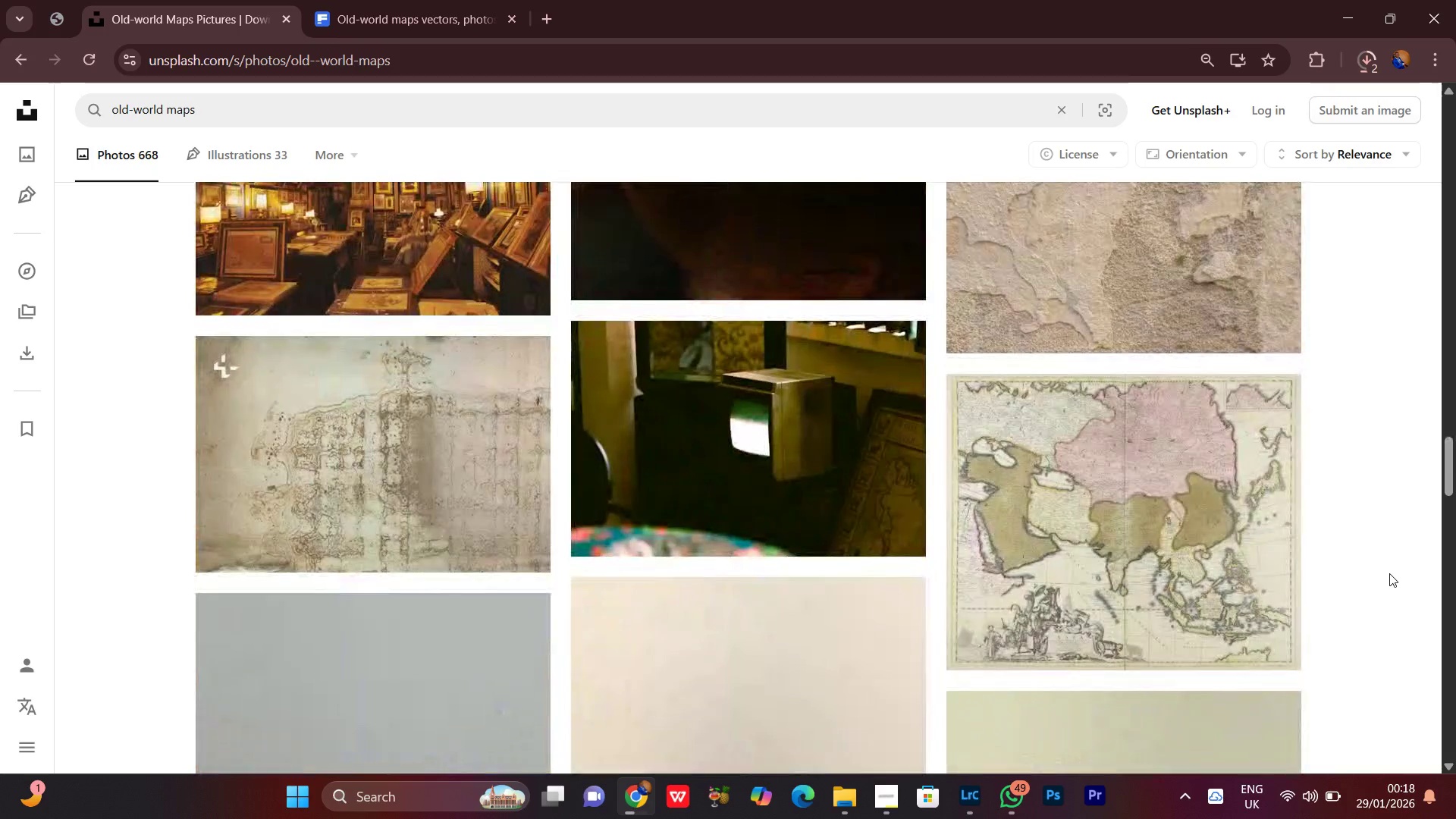 
scroll: coordinate [1389, 573], scroll_direction: none, amount: 0.0
 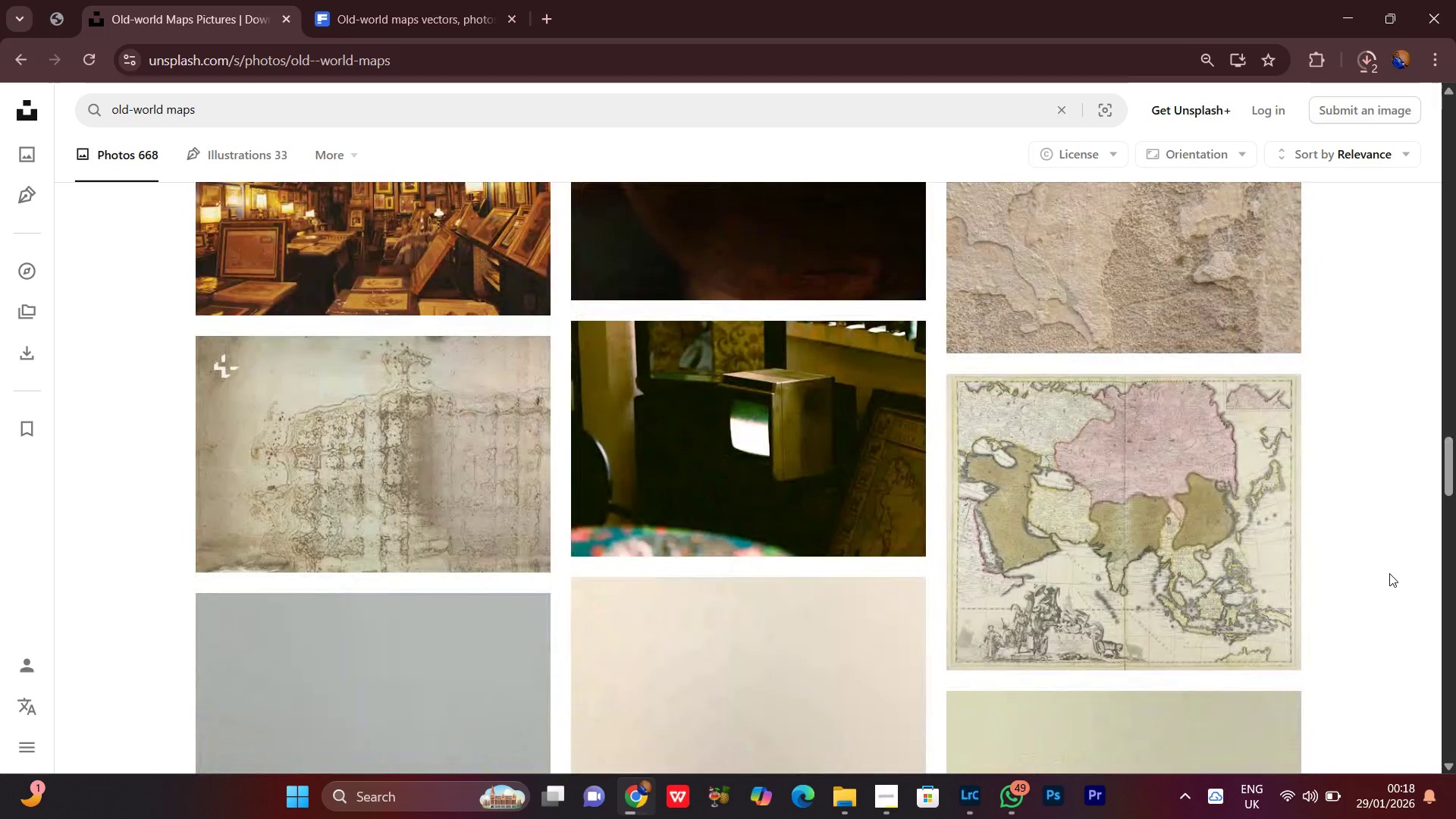 
scroll: coordinate [1389, 573], scroll_direction: up, amount: 5.0
 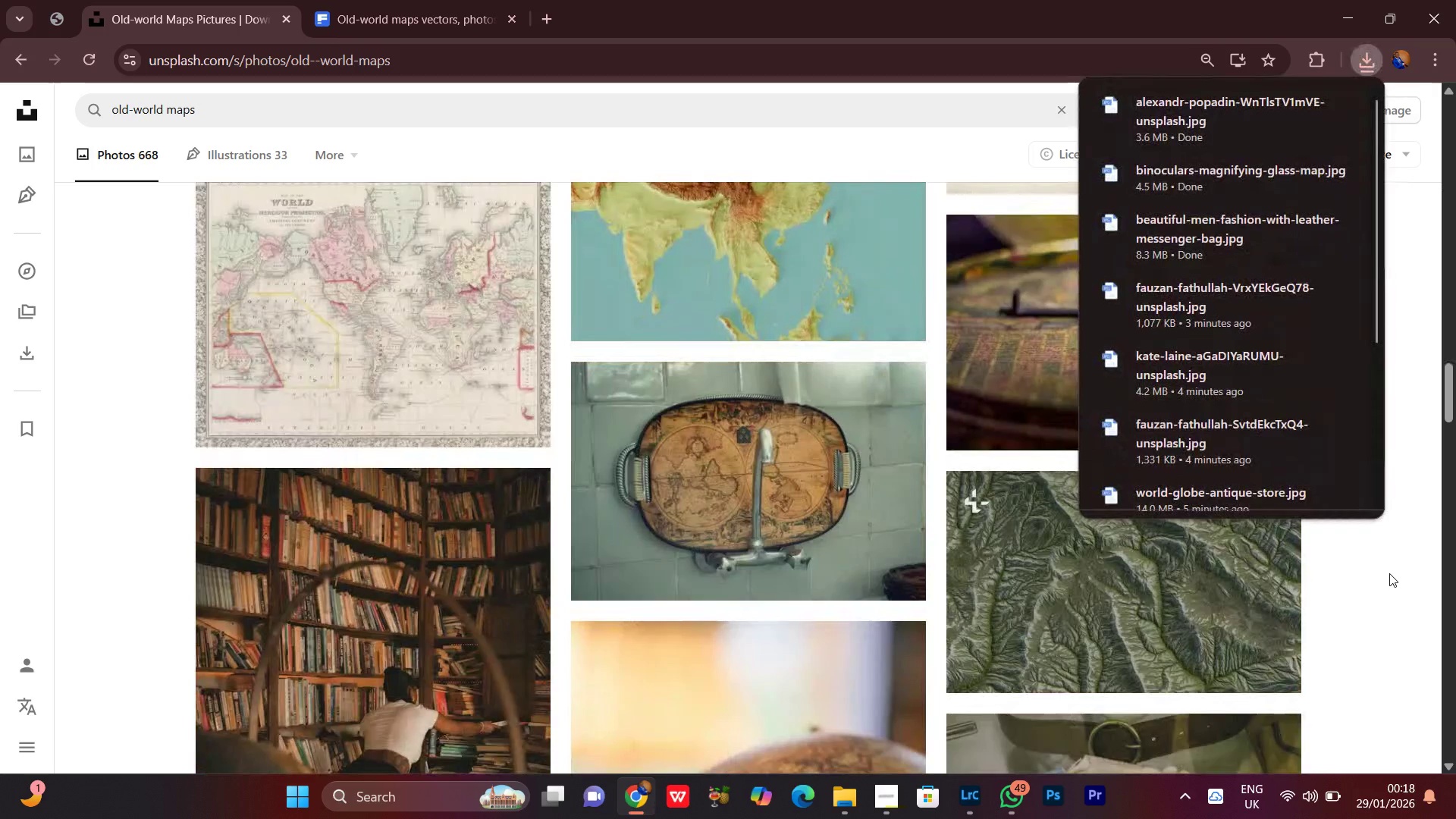 
scroll: coordinate [1389, 573], scroll_direction: down, amount: 3.0
 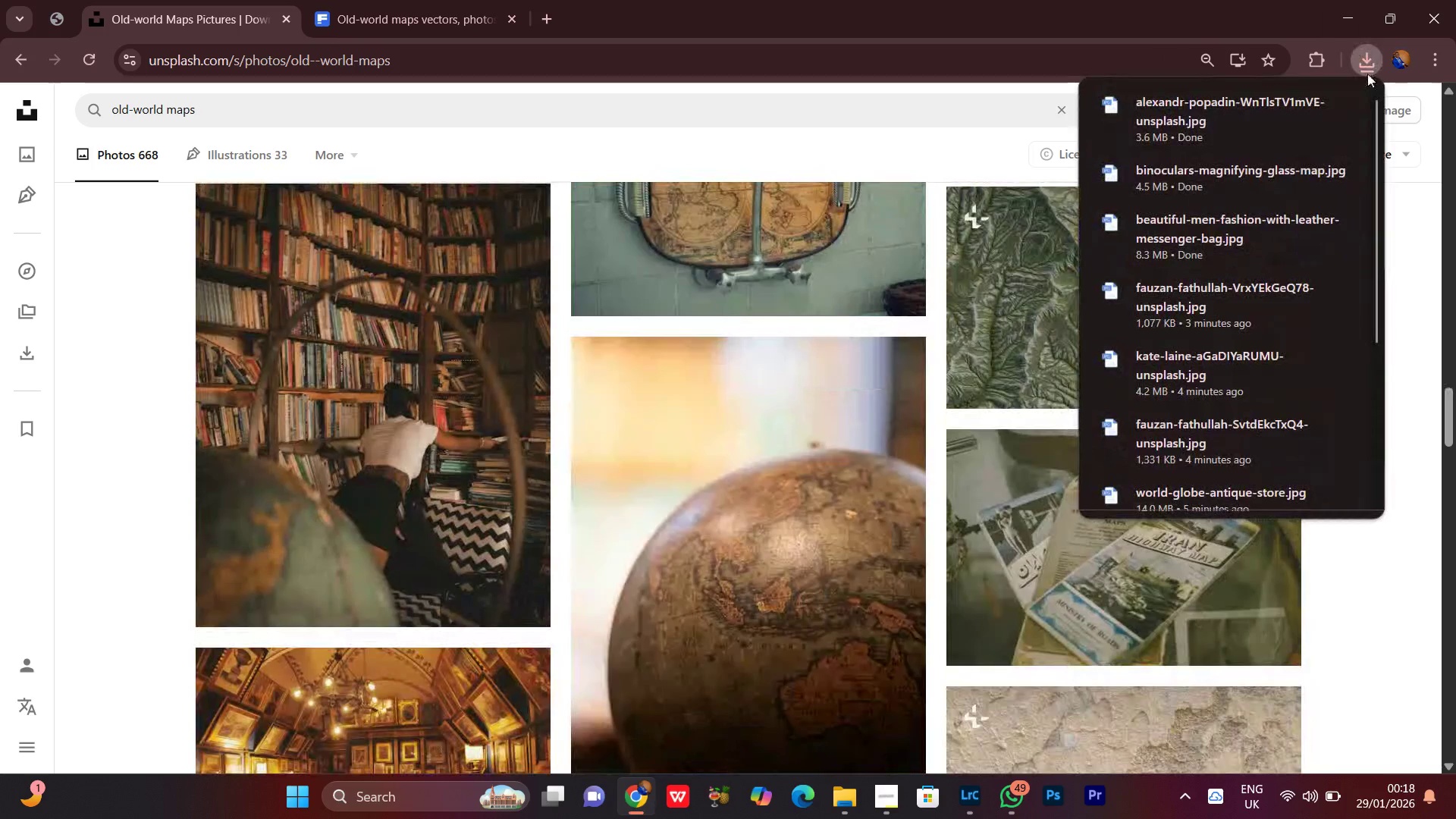 
left_click([1368, 61])
 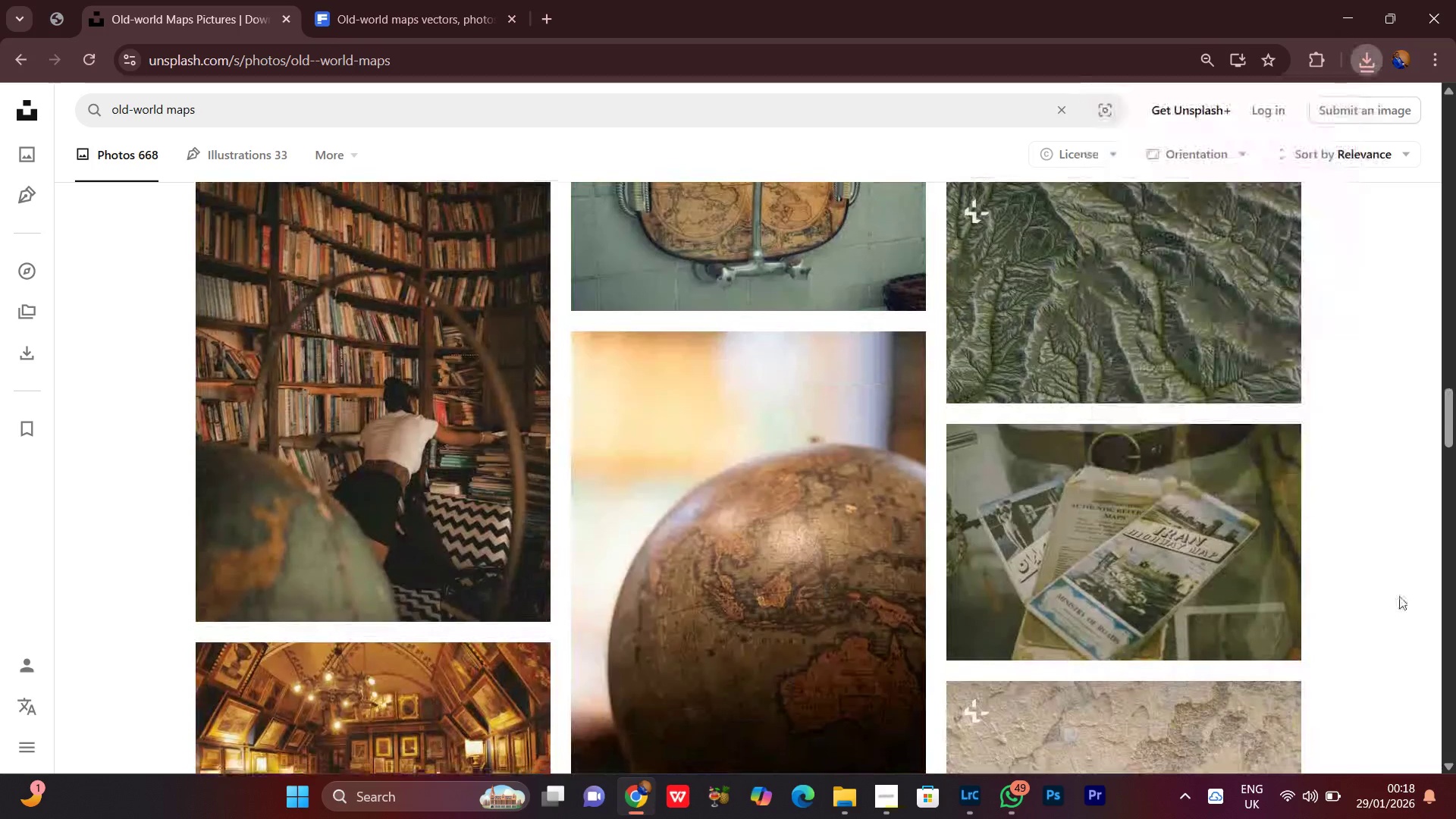 
scroll: coordinate [1382, 616], scroll_direction: down, amount: 26.0
 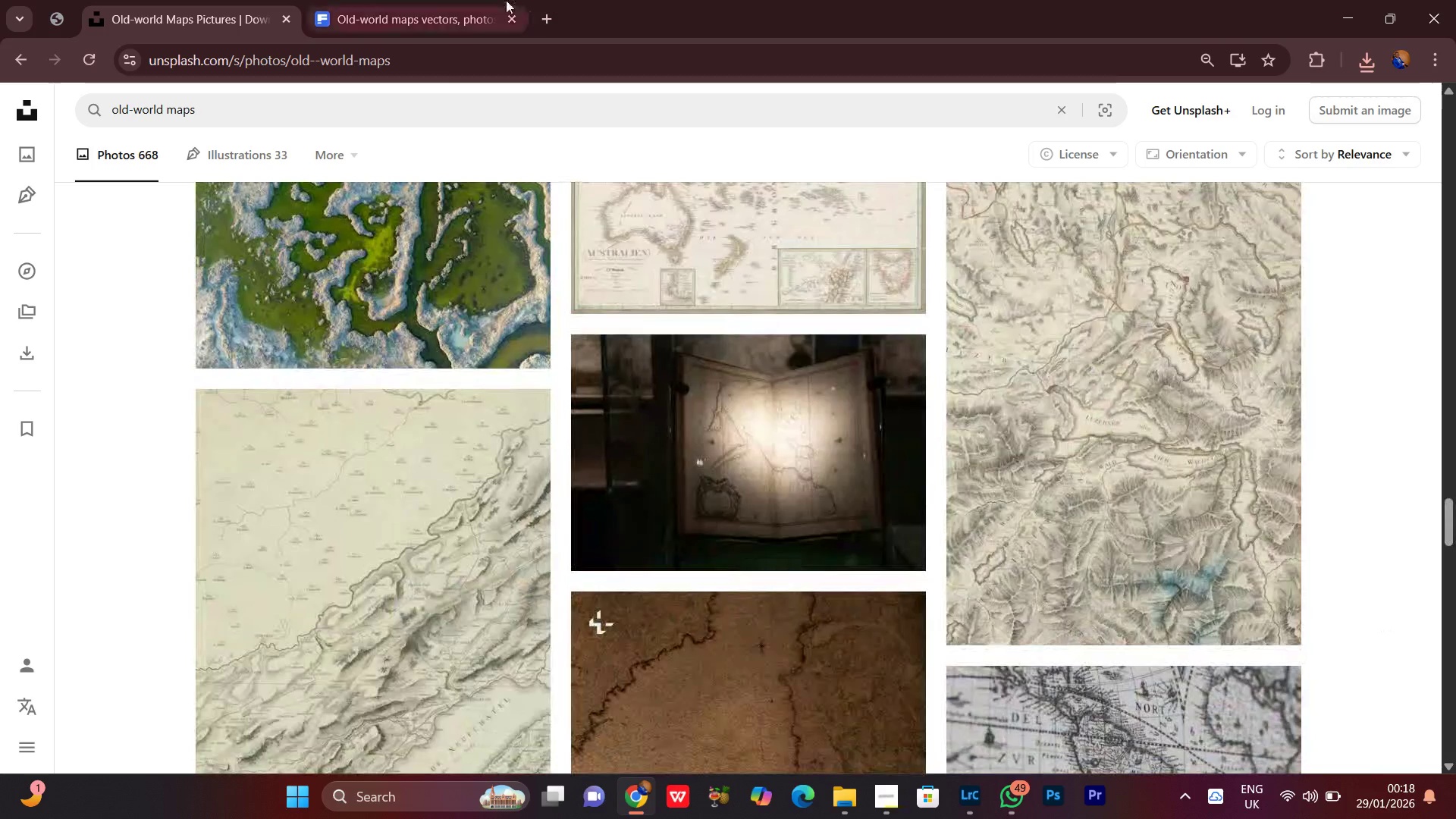 
left_click([419, 0])
 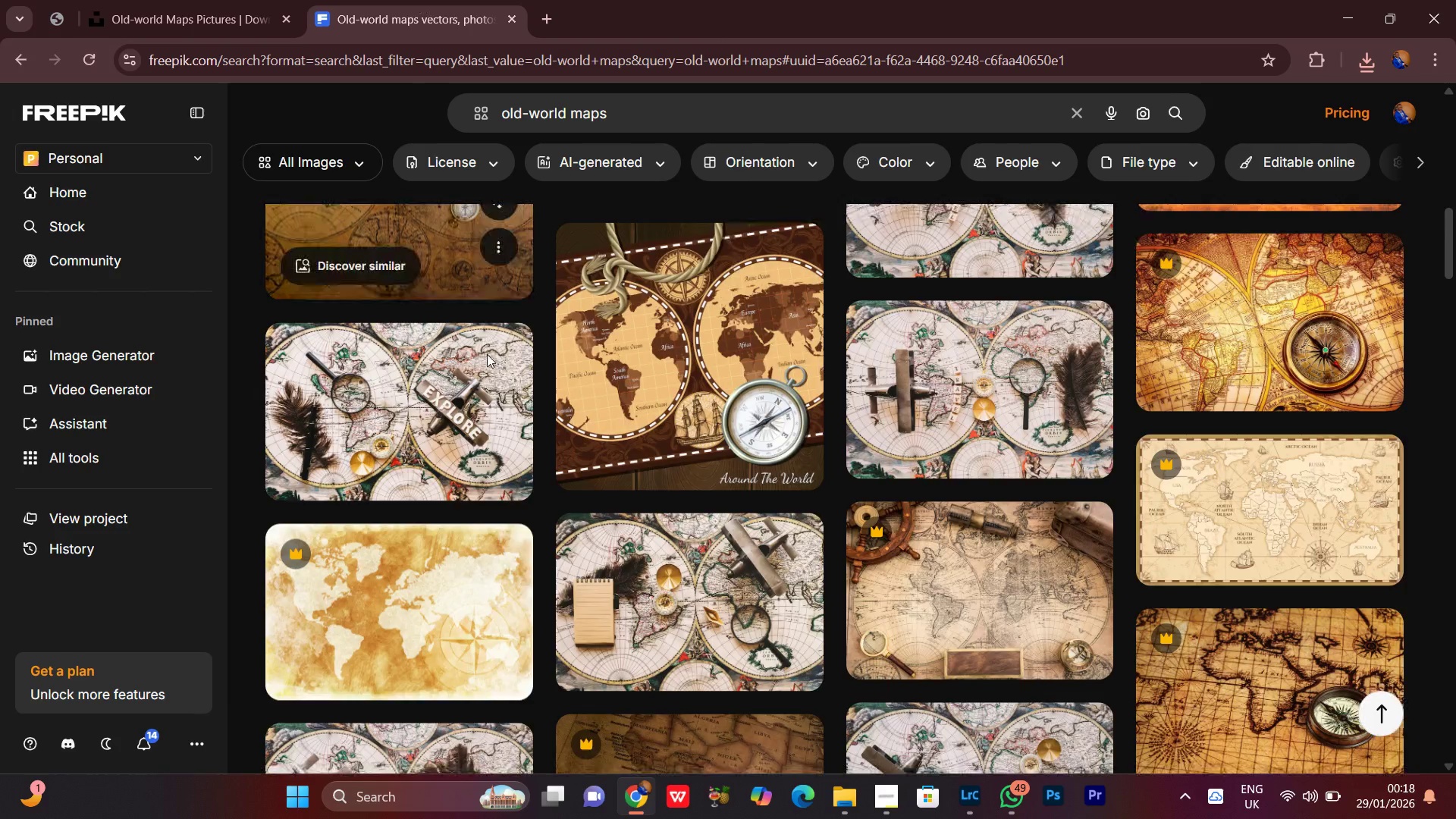 
scroll: coordinate [493, 310], scroll_direction: down, amount: 3.0
 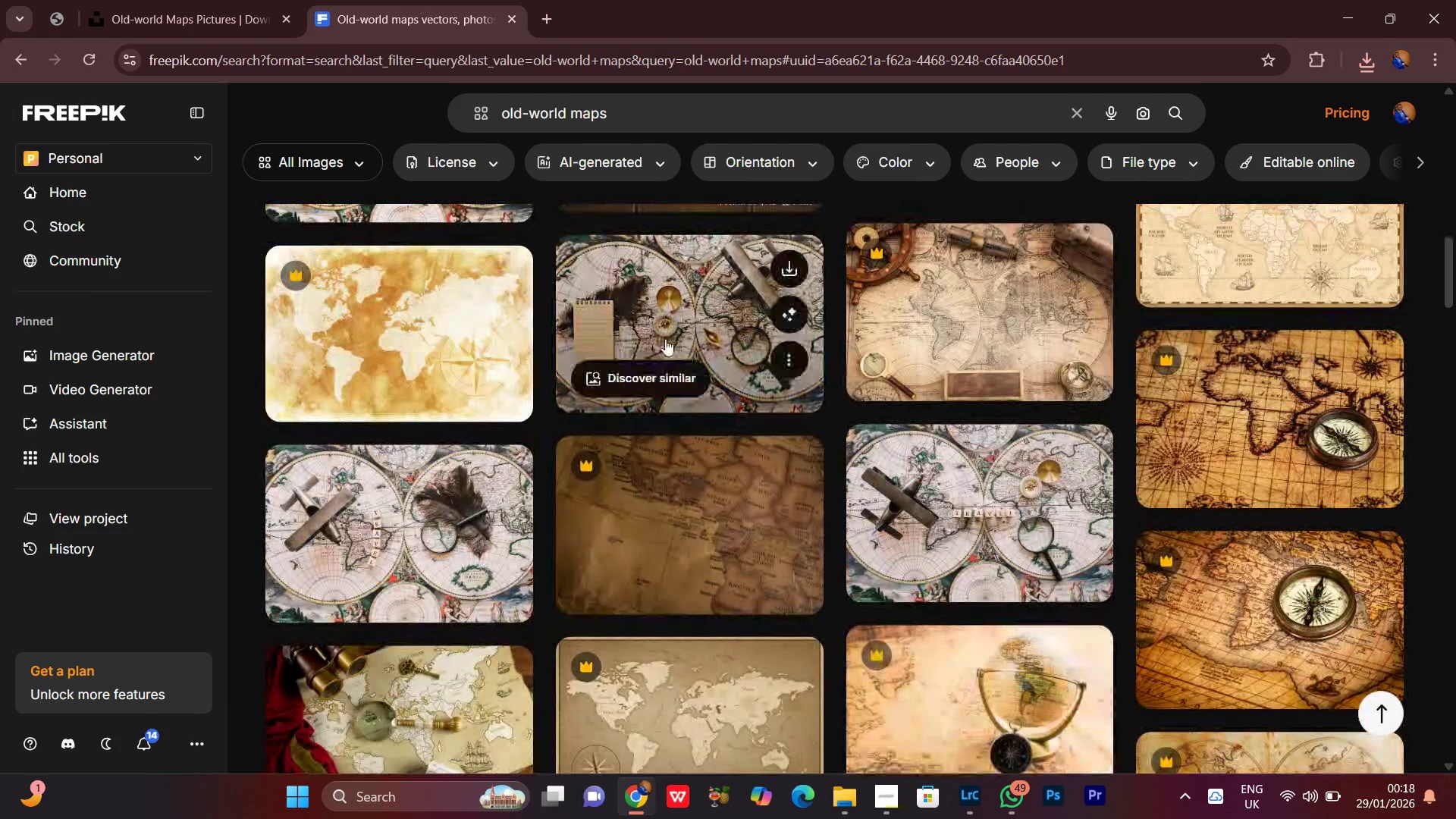 
scroll: coordinate [665, 339], scroll_direction: up, amount: 2.0
 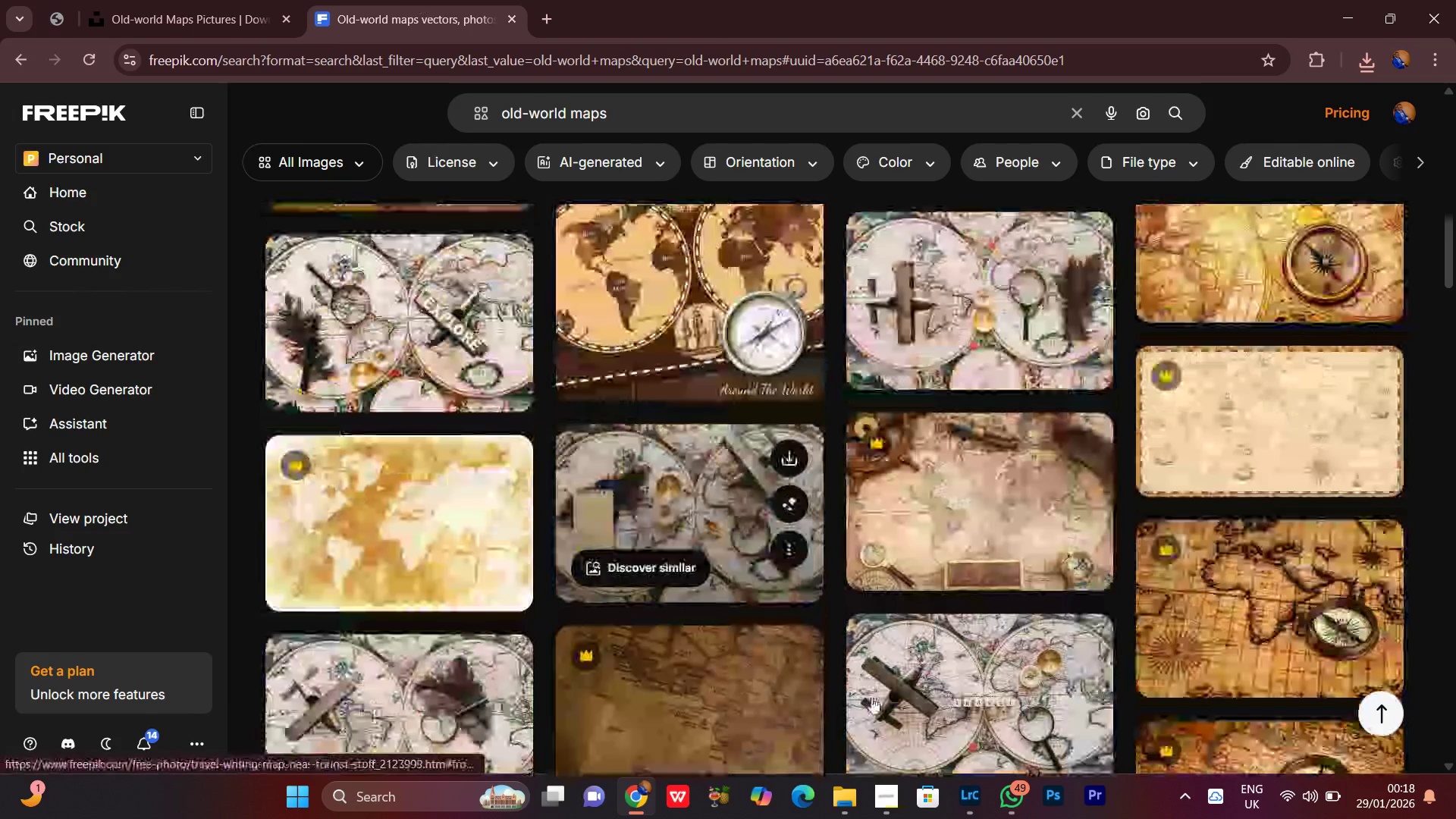 
mouse_move([856, 687])
 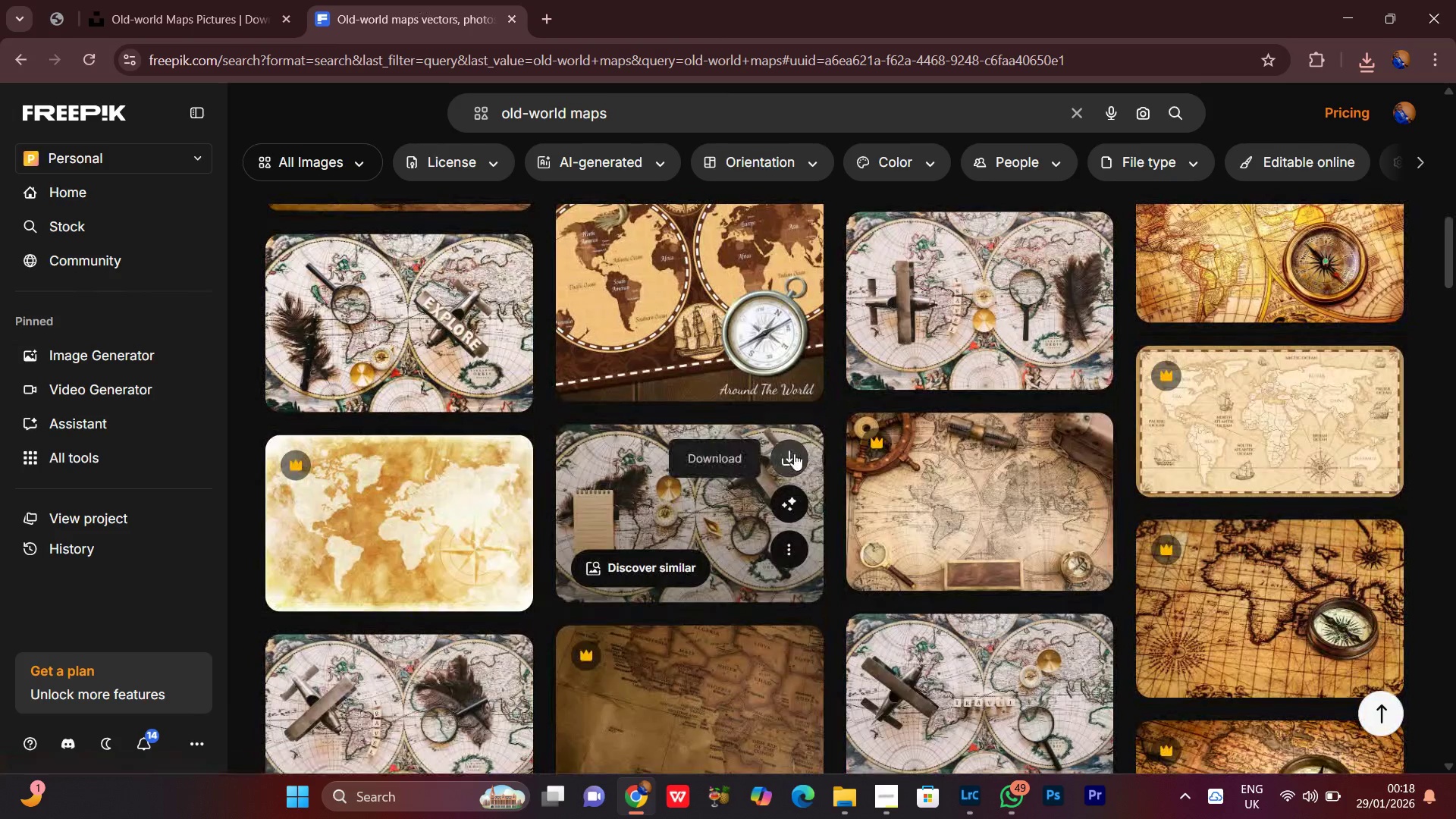 
left_click([794, 452])
 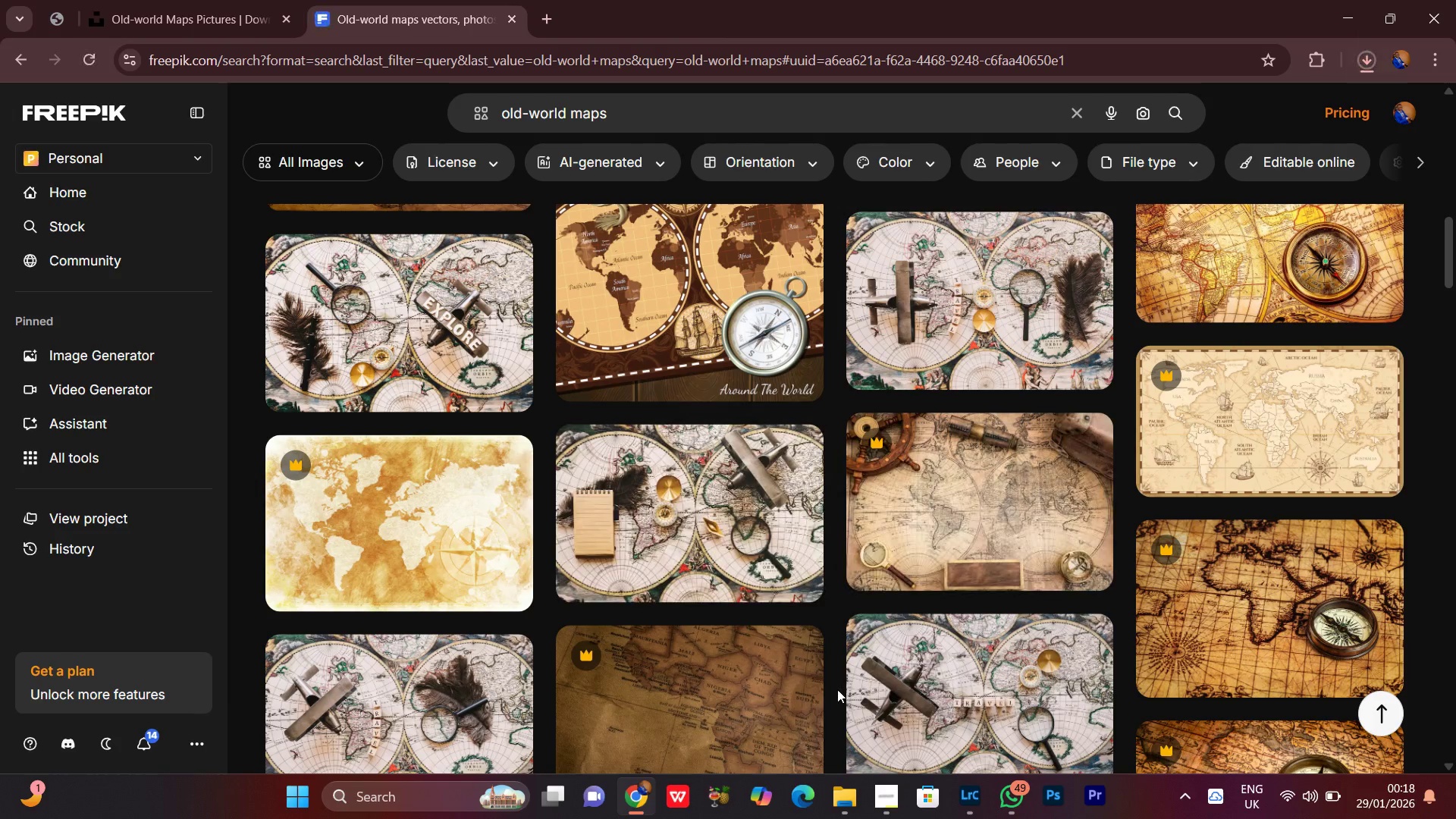 
scroll: coordinate [780, 643], scroll_direction: down, amount: 13.0
 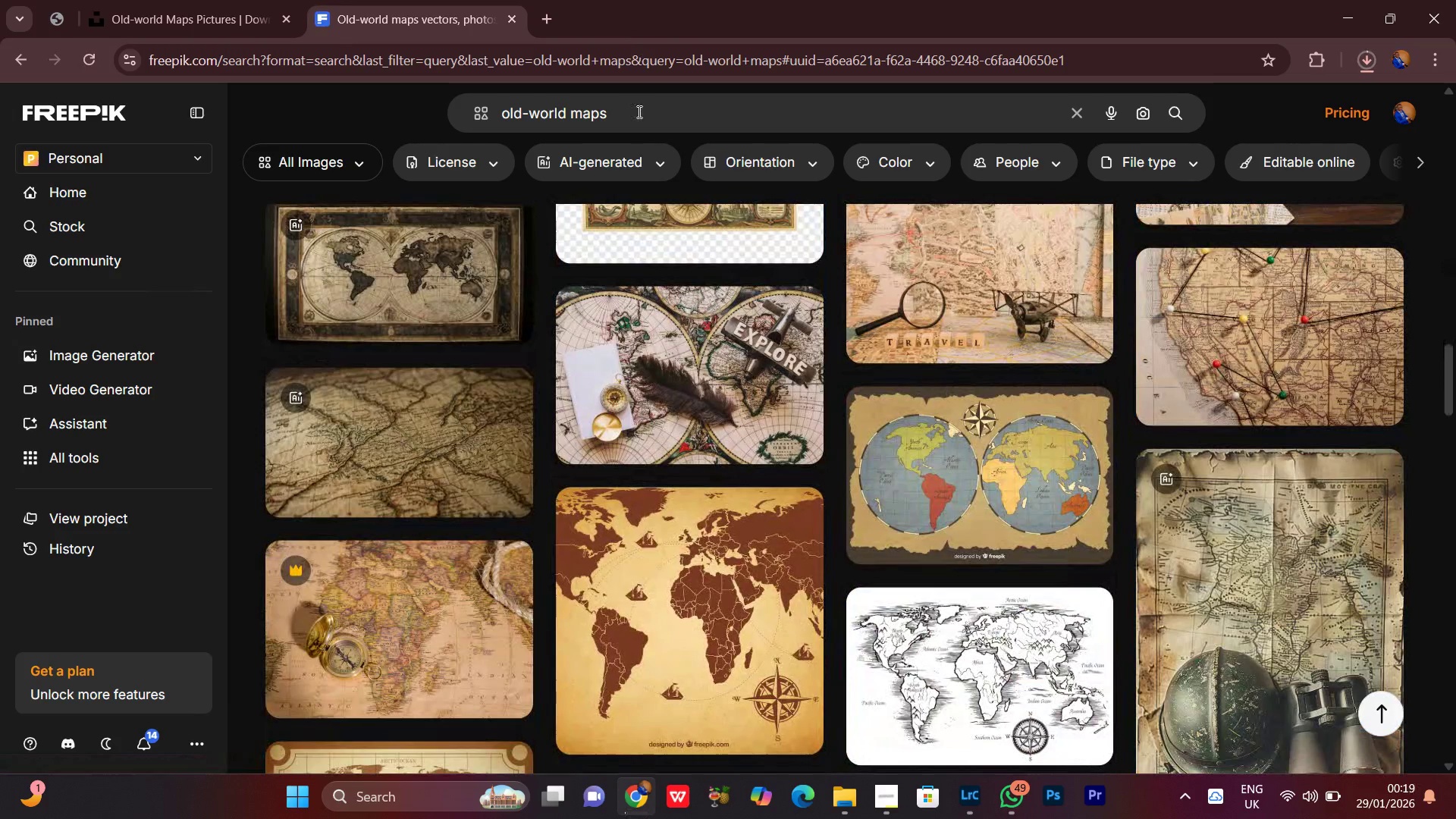 
left_click_drag(start_coordinate=[639, 111], to_coordinate=[437, 114])
 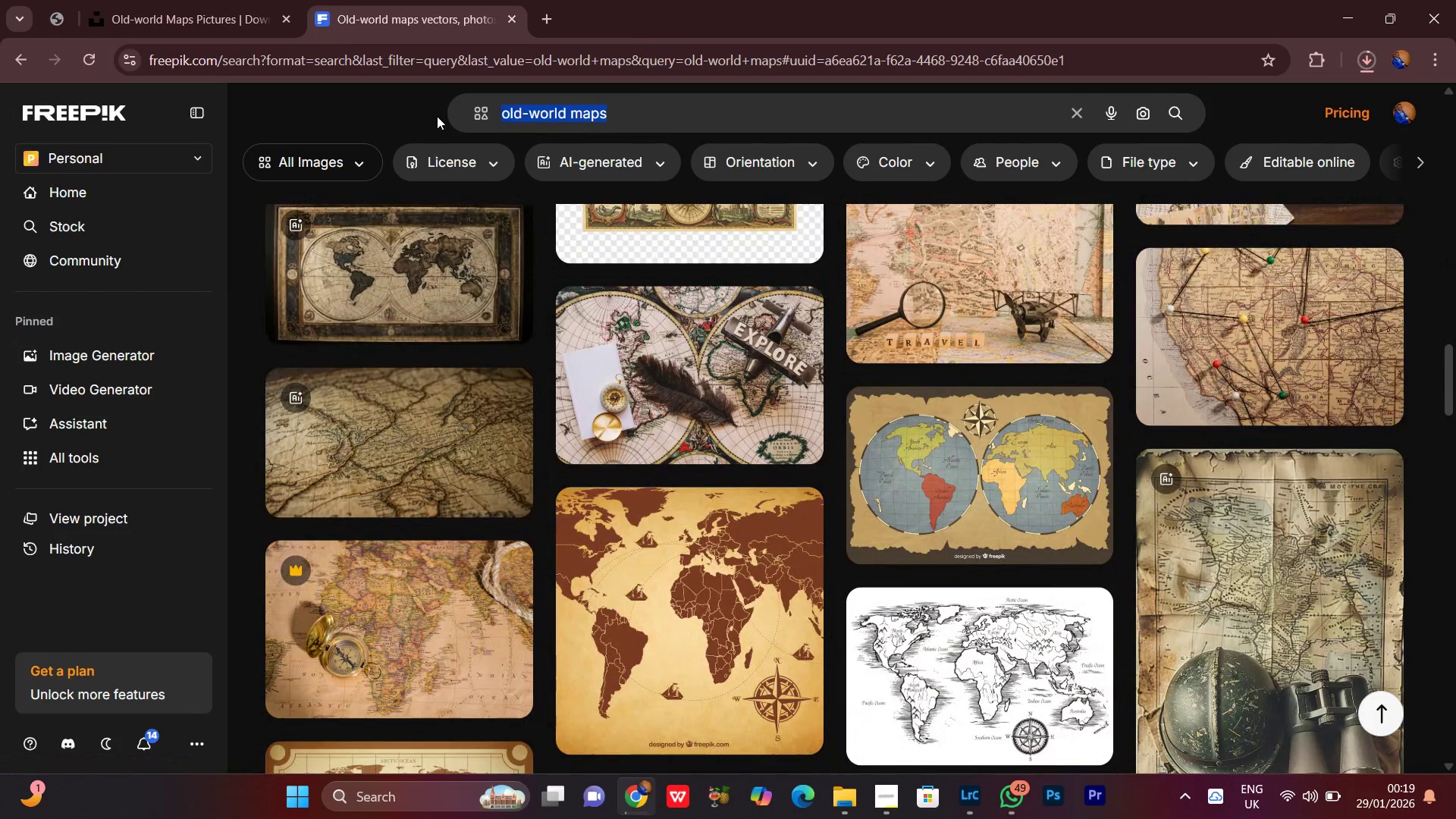 
type(dark wooden table)
 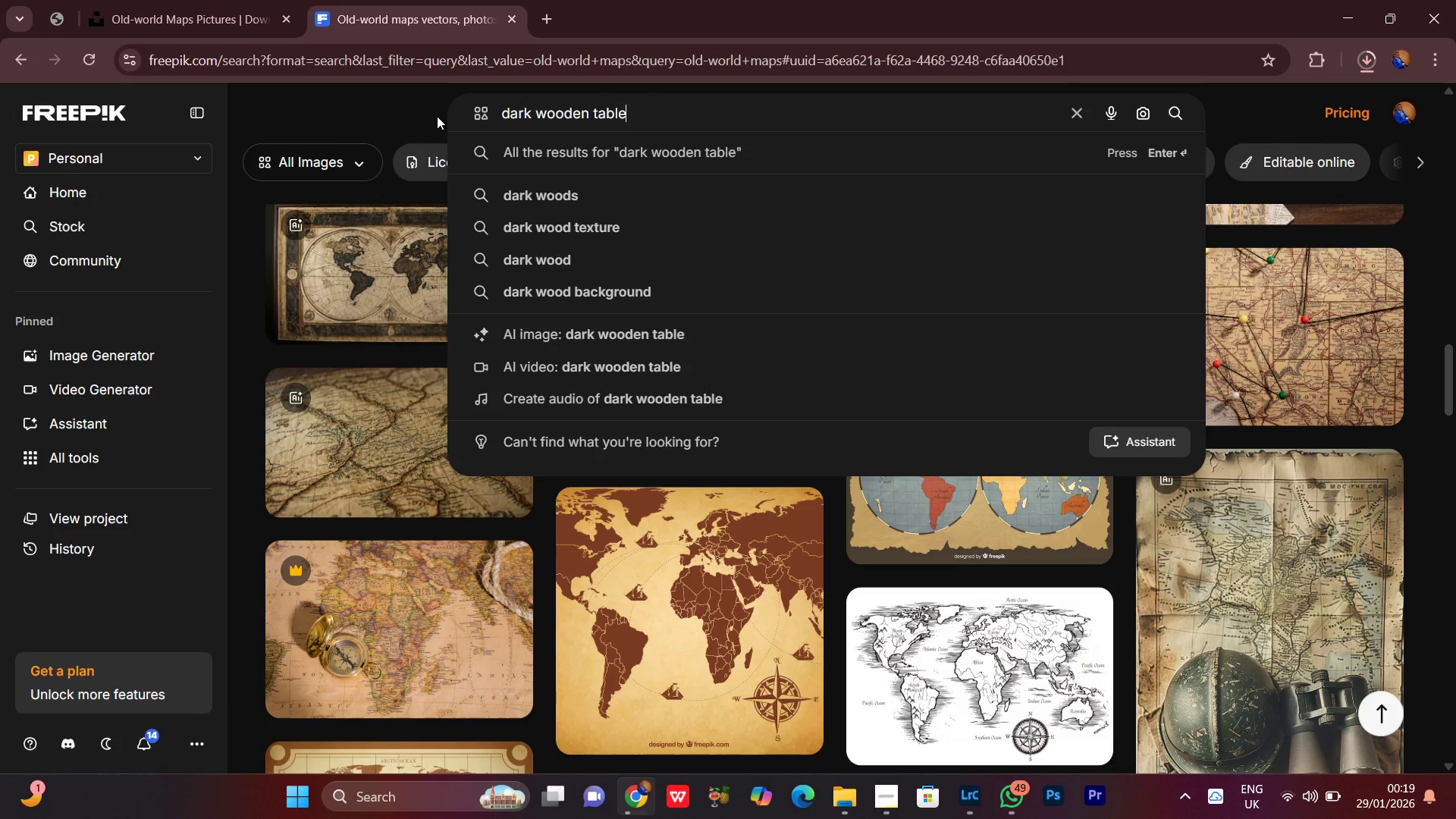 
key(Enter)
 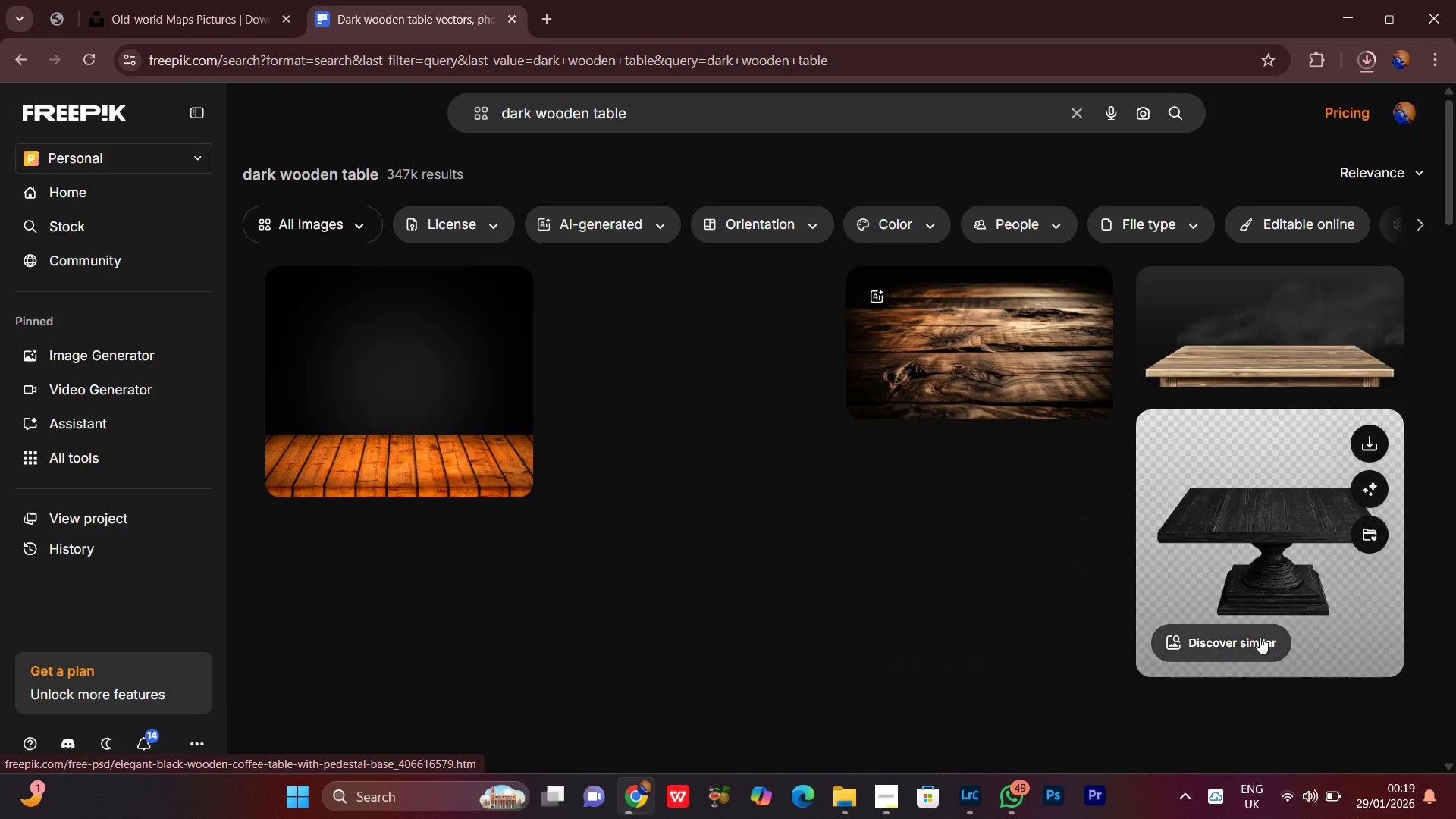 
scroll: coordinate [629, 623], scroll_direction: down, amount: 21.0
 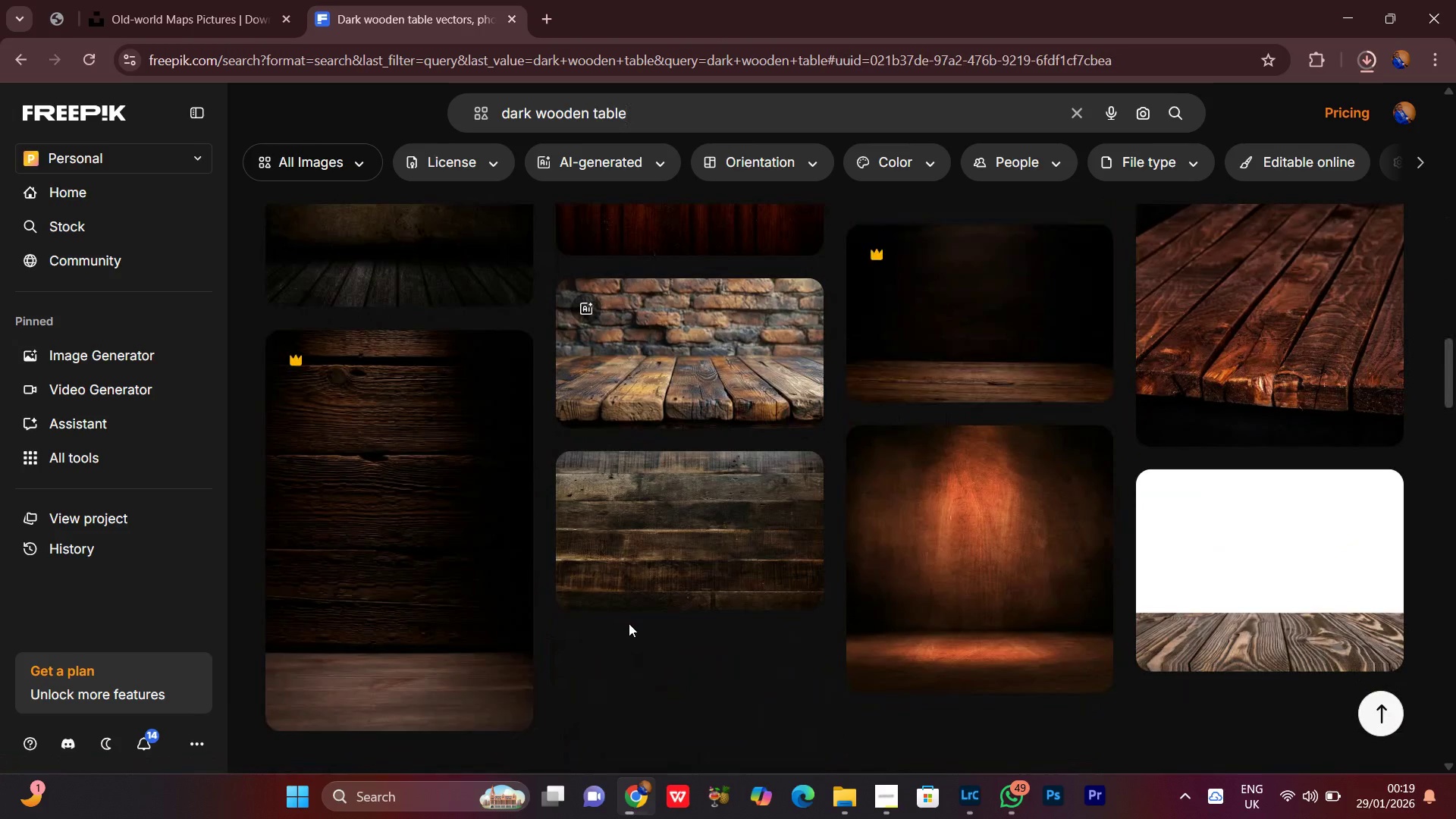 
scroll: coordinate [623, 594], scroll_direction: up, amount: 35.0
 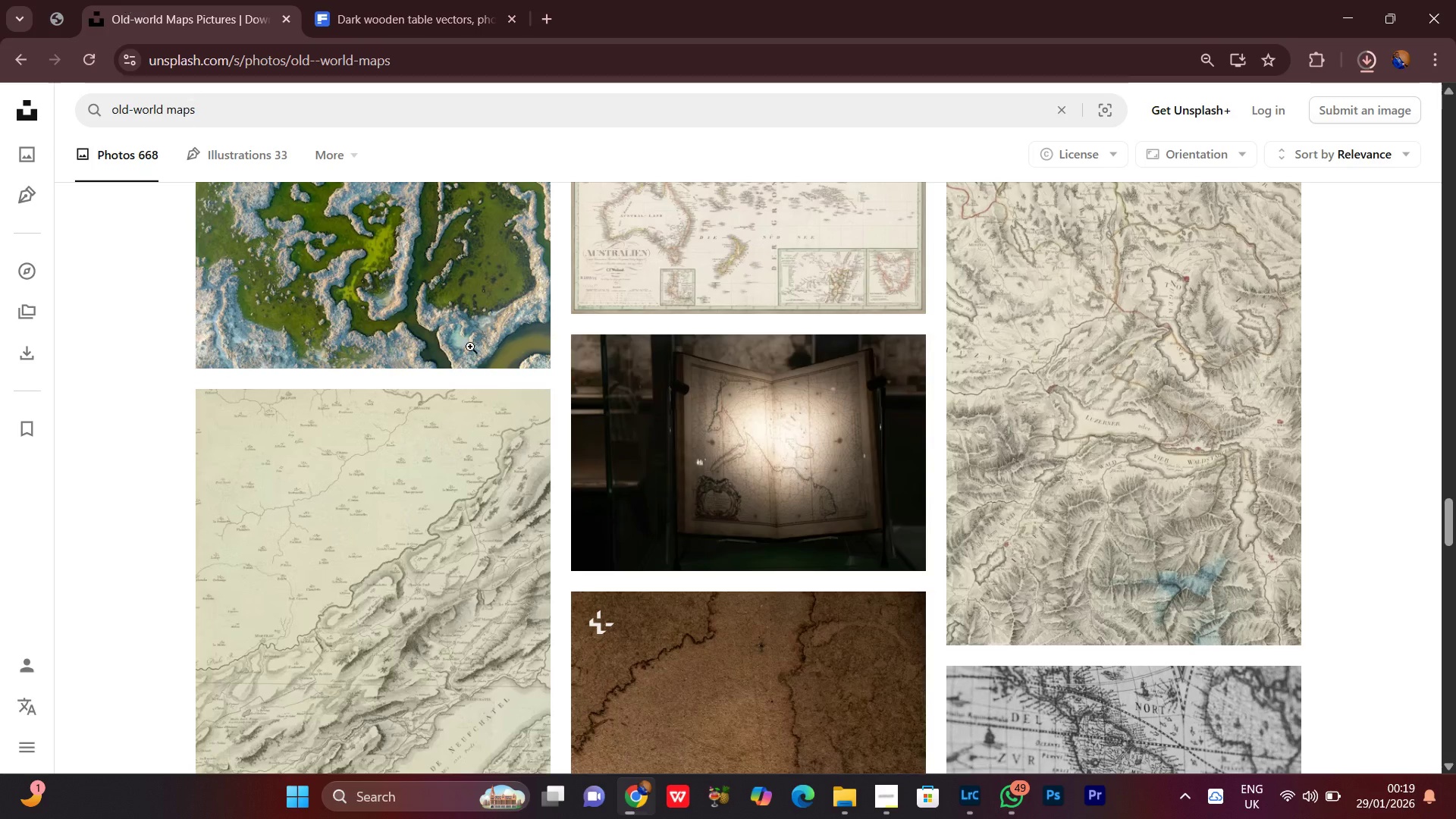 
scroll: coordinate [551, 398], scroll_direction: down, amount: 4.0
 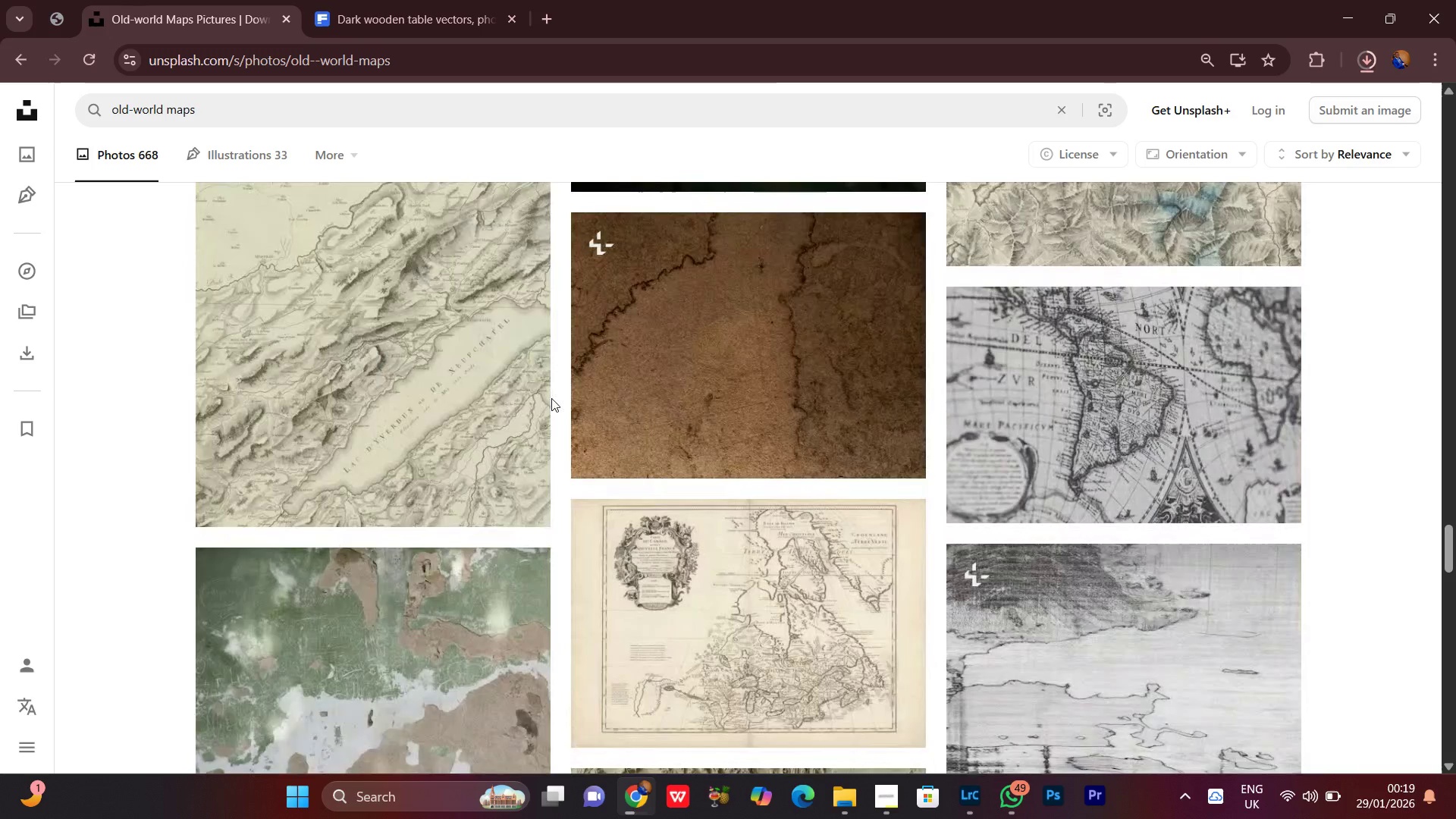 
scroll: coordinate [551, 398], scroll_direction: up, amount: 2.0
 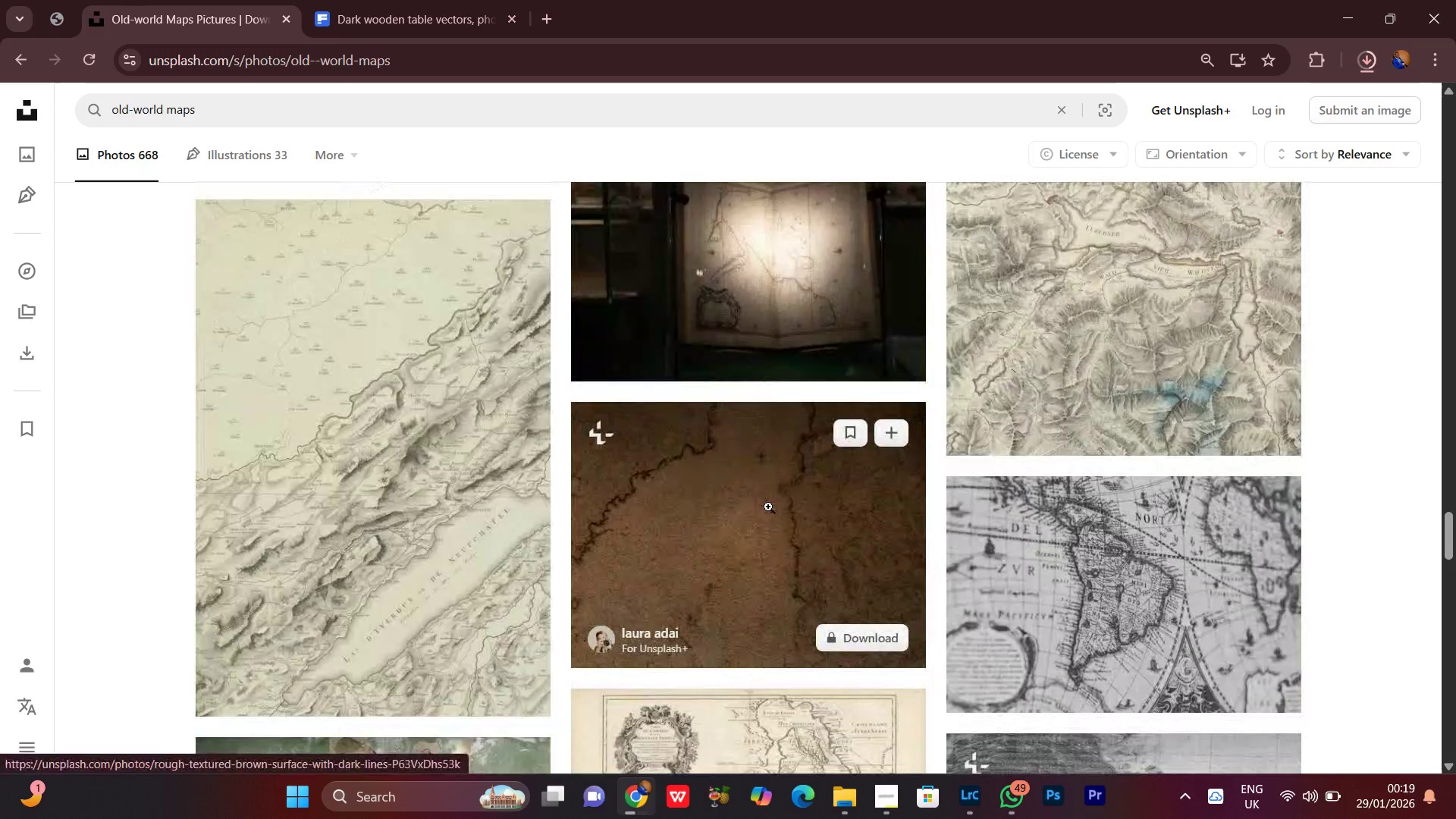 
scroll: coordinate [772, 588], scroll_direction: down, amount: 5.0
 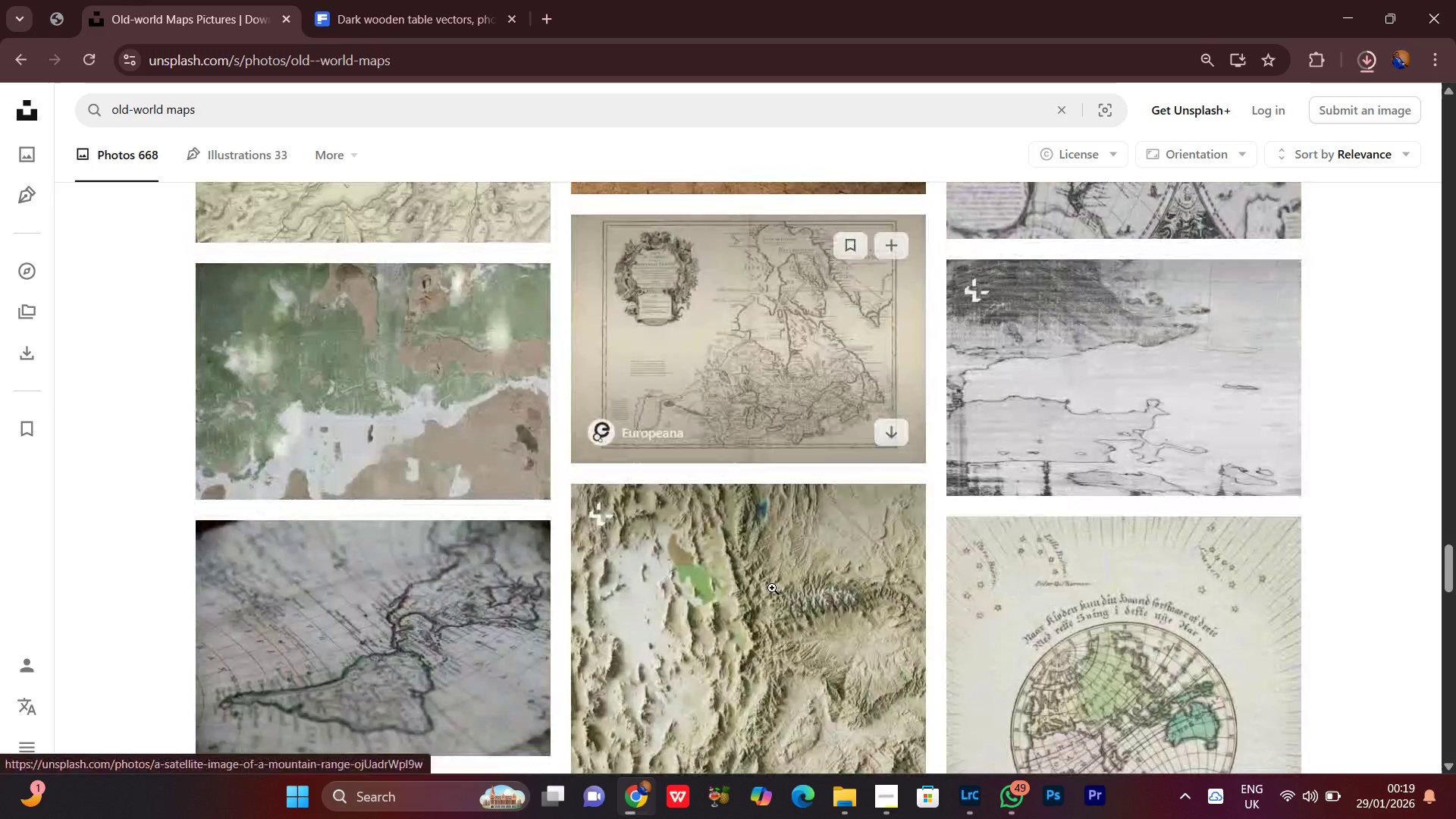 
scroll: coordinate [772, 588], scroll_direction: up, amount: 1.0
 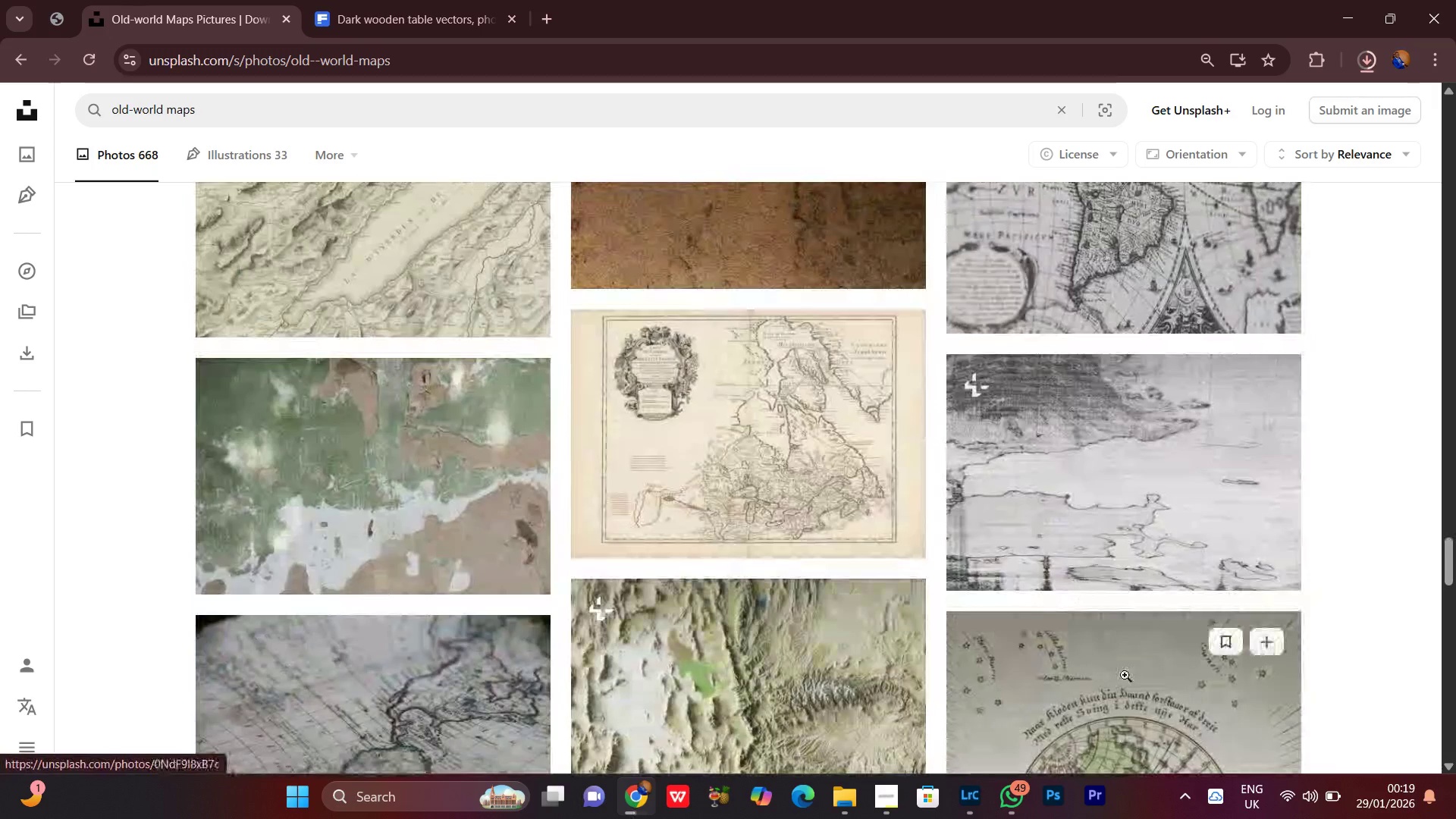 
scroll: coordinate [1125, 675], scroll_direction: down, amount: 2.0
 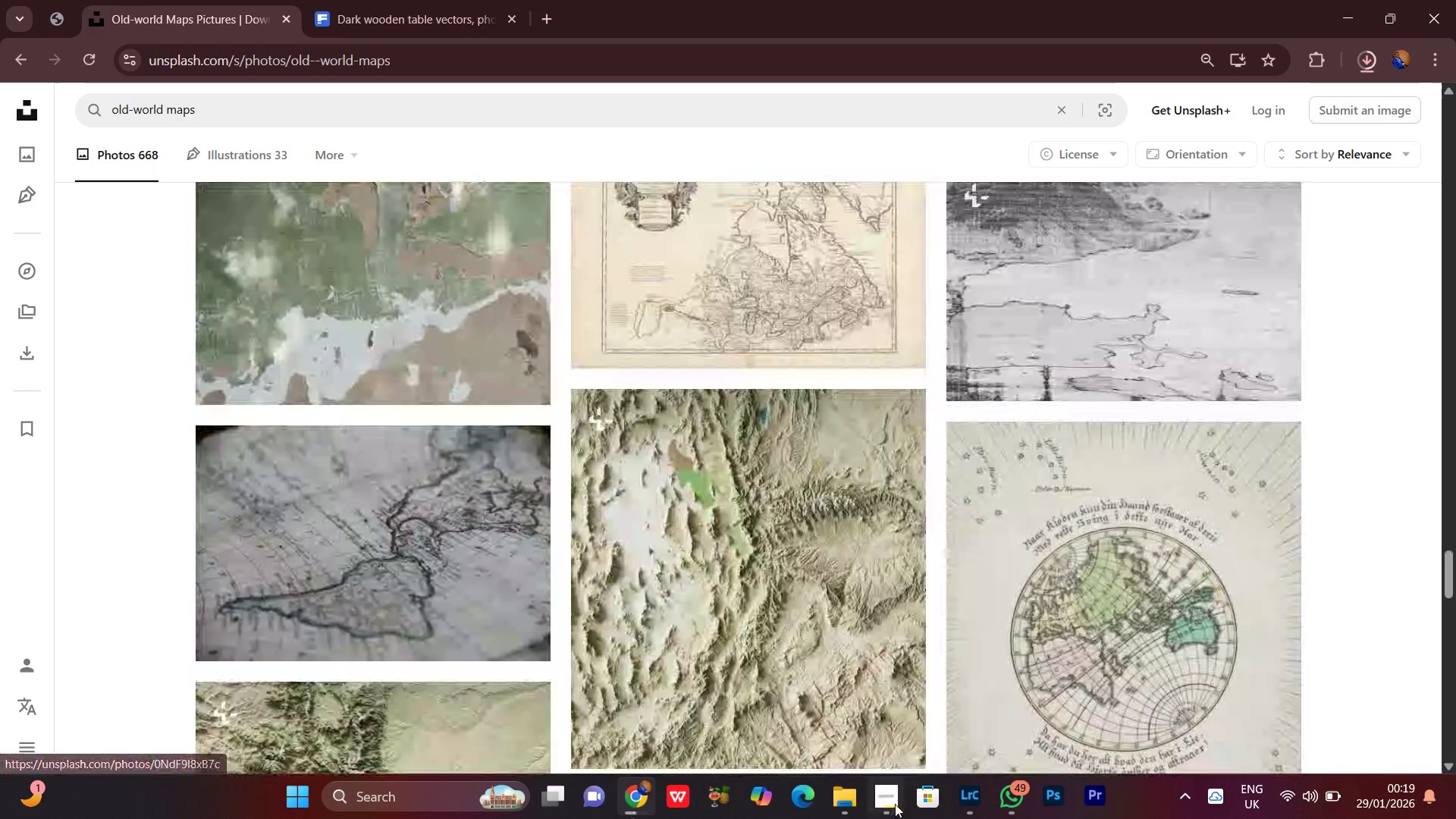 
left_click([888, 800])